 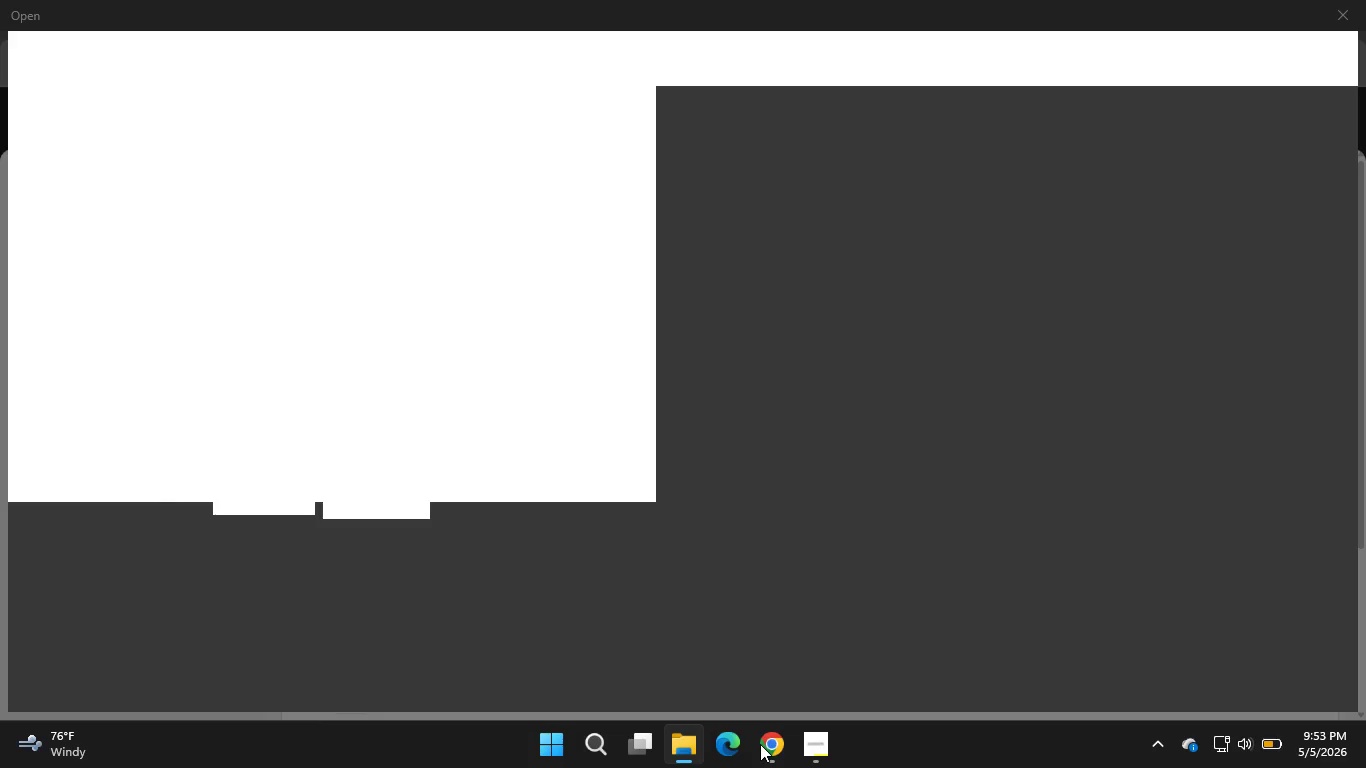 
left_click([297, 394])
 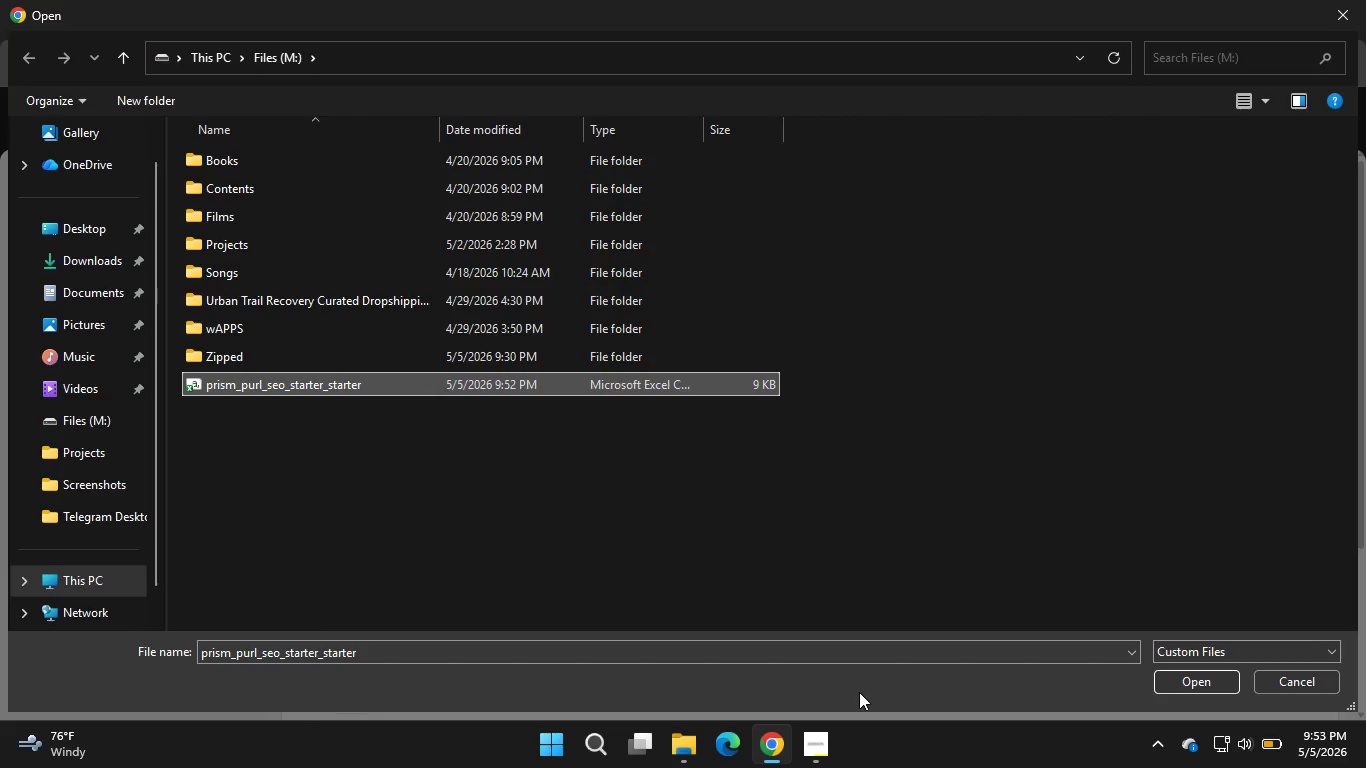 
left_click([1163, 678])
 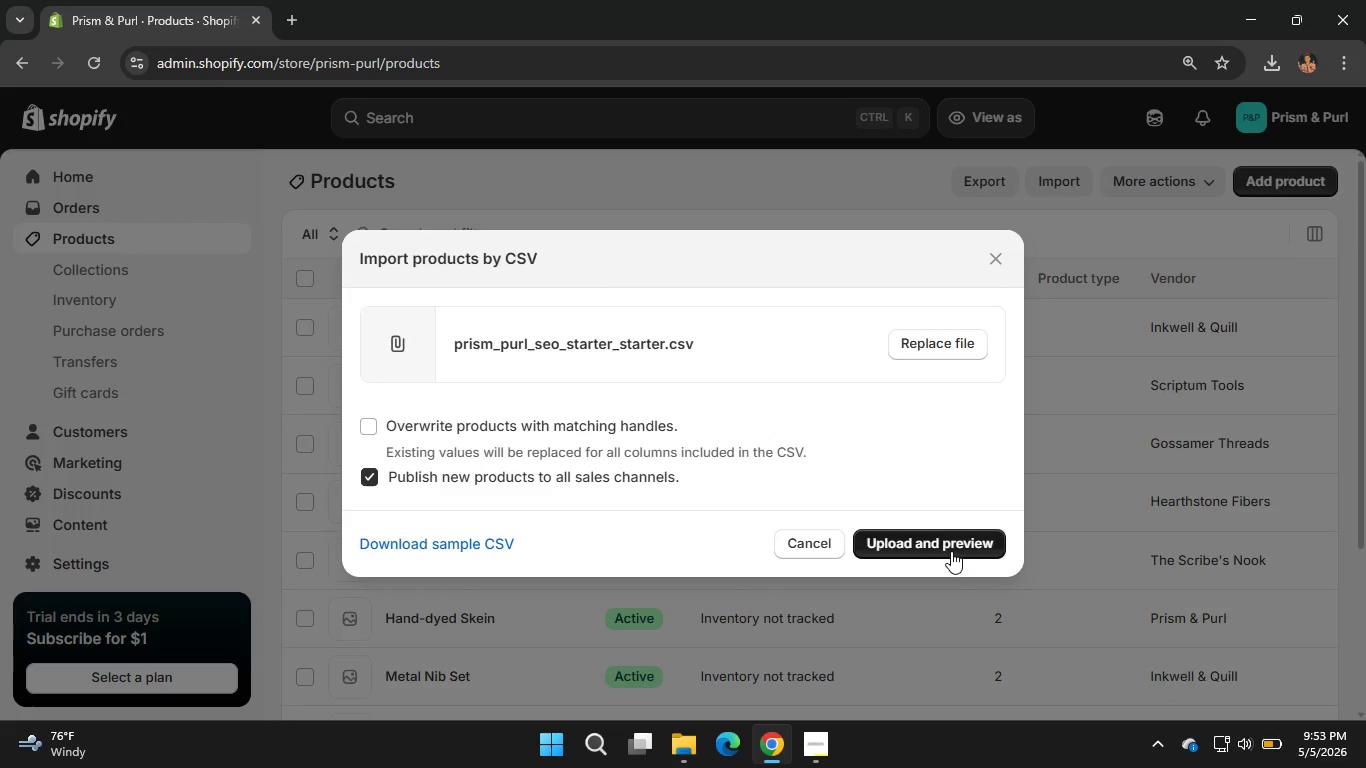 
left_click([581, 430])
 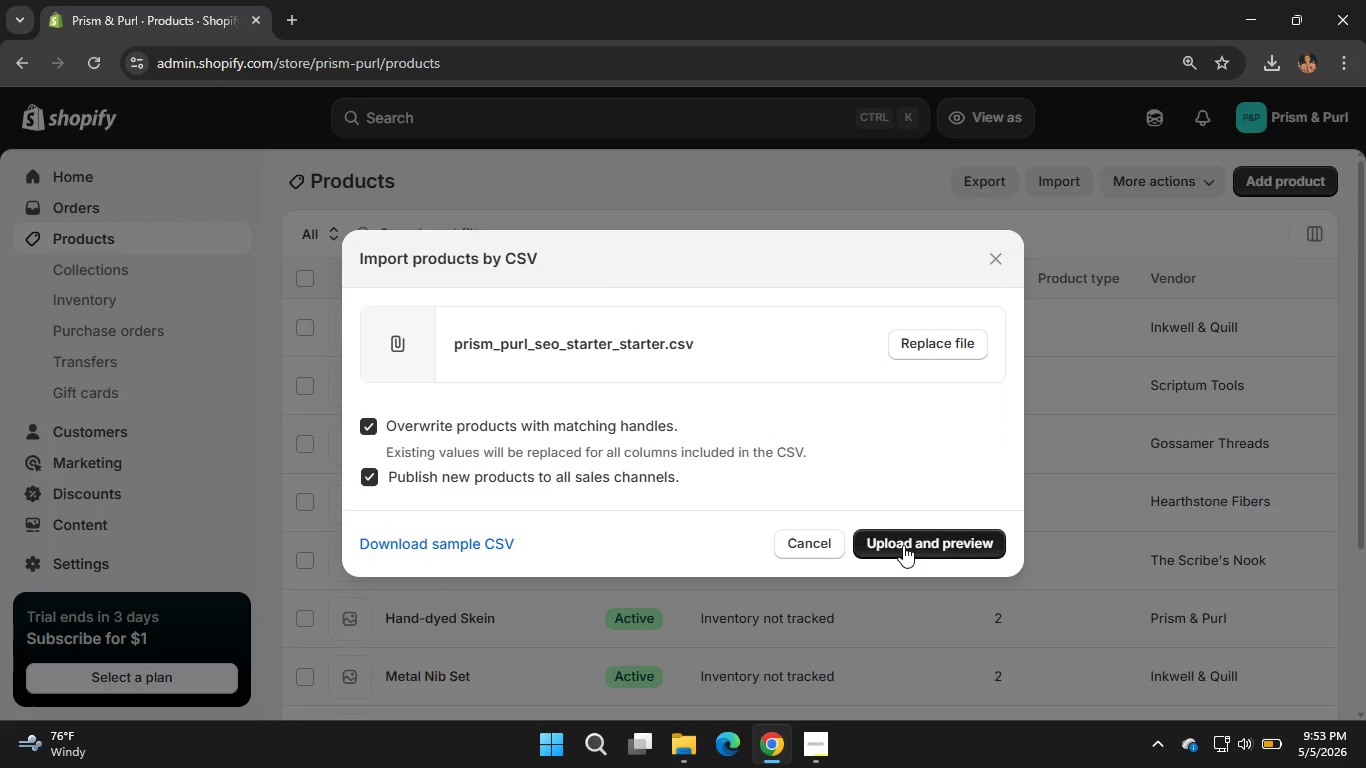 
left_click([903, 545])
 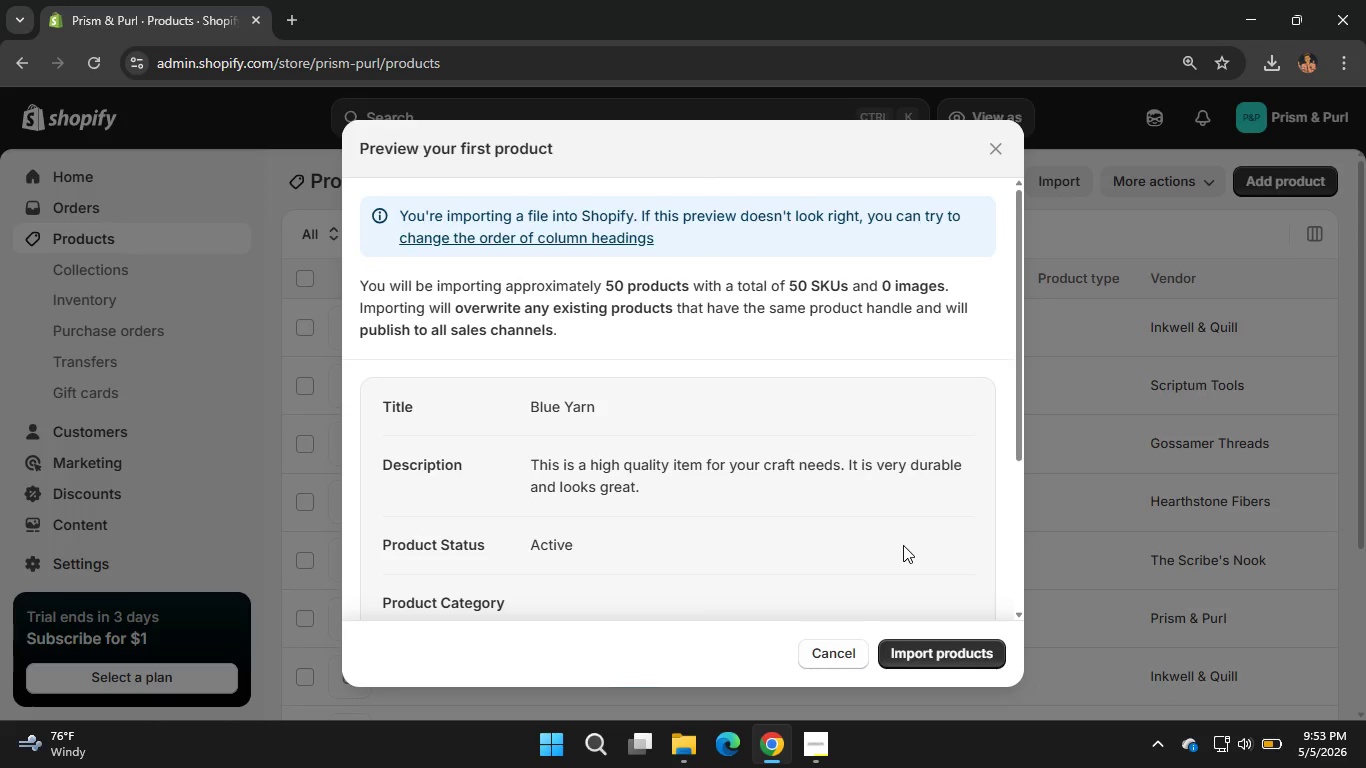 
wait(5.95)
 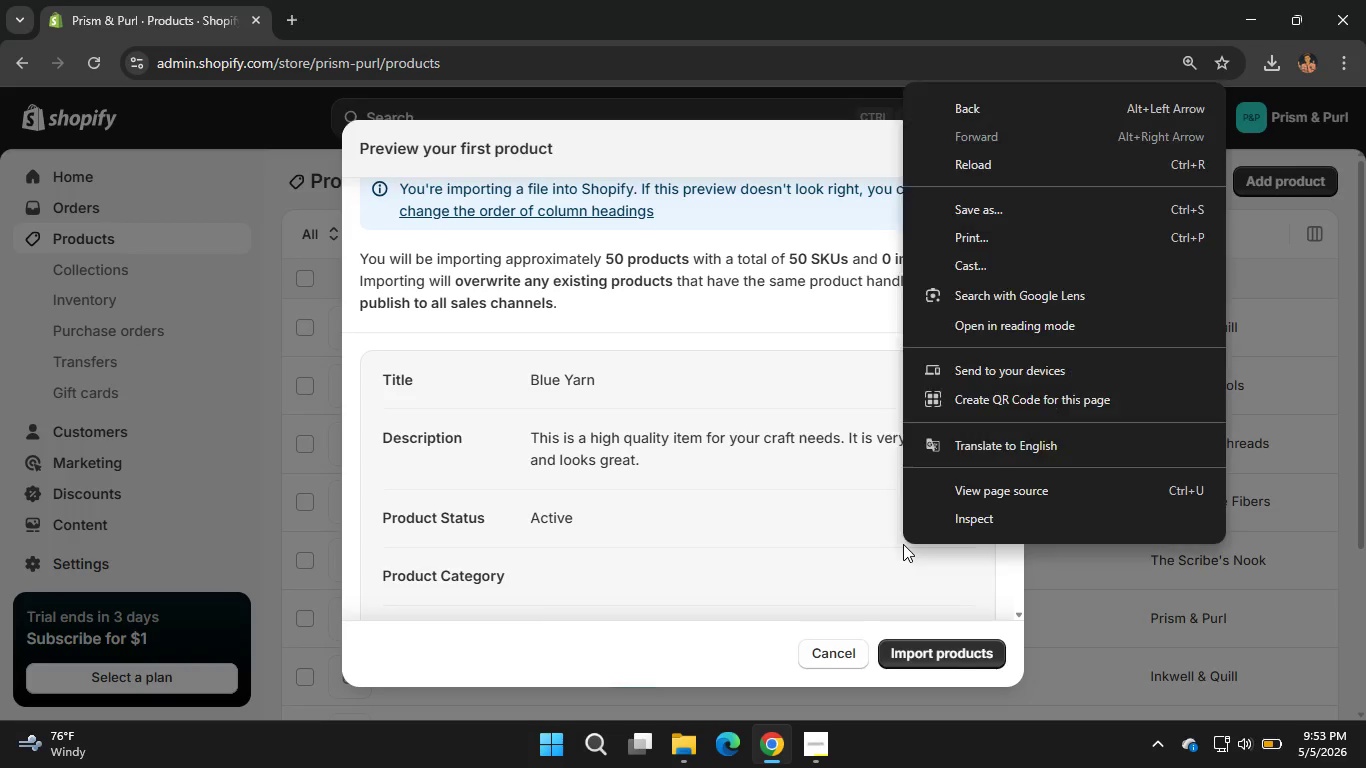 
right_click([903, 544])
 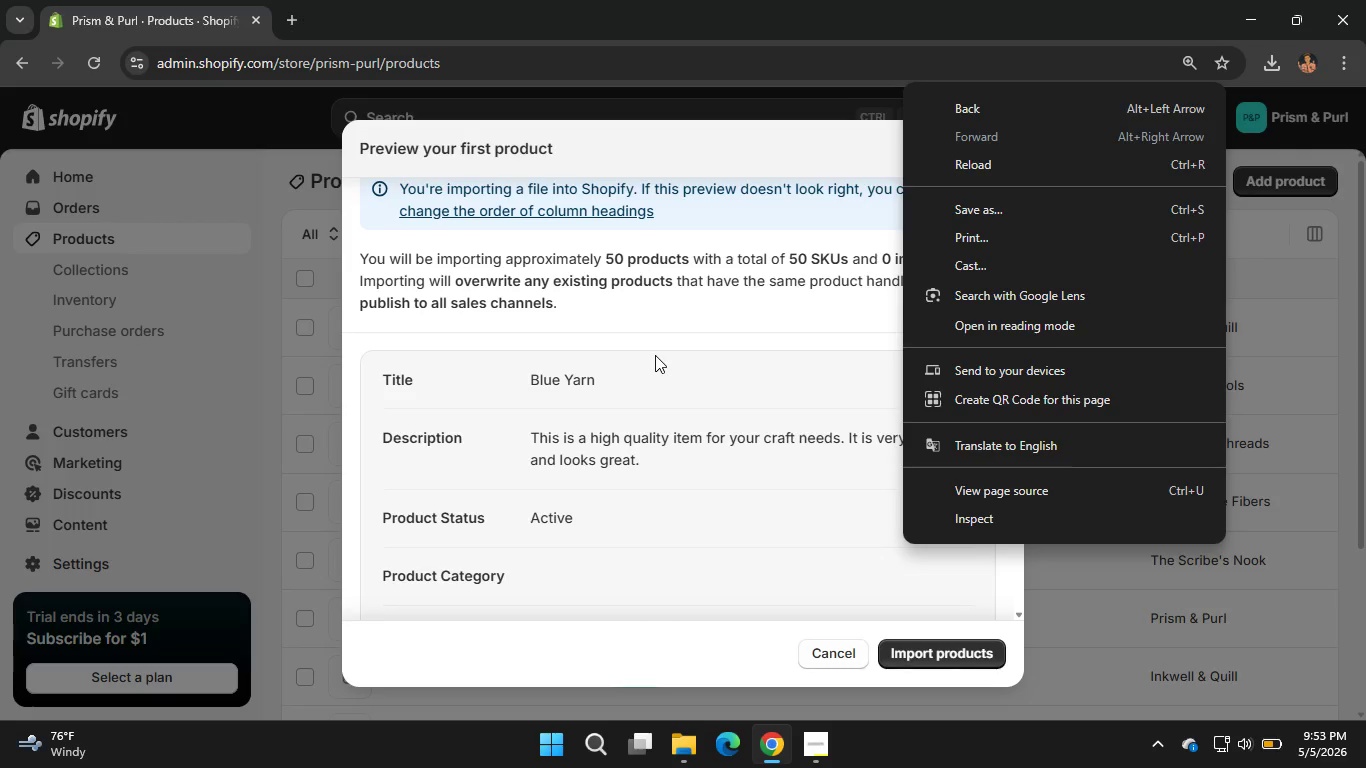 
scroll: coordinate [903, 544], scroll_direction: none, amount: 0.0
 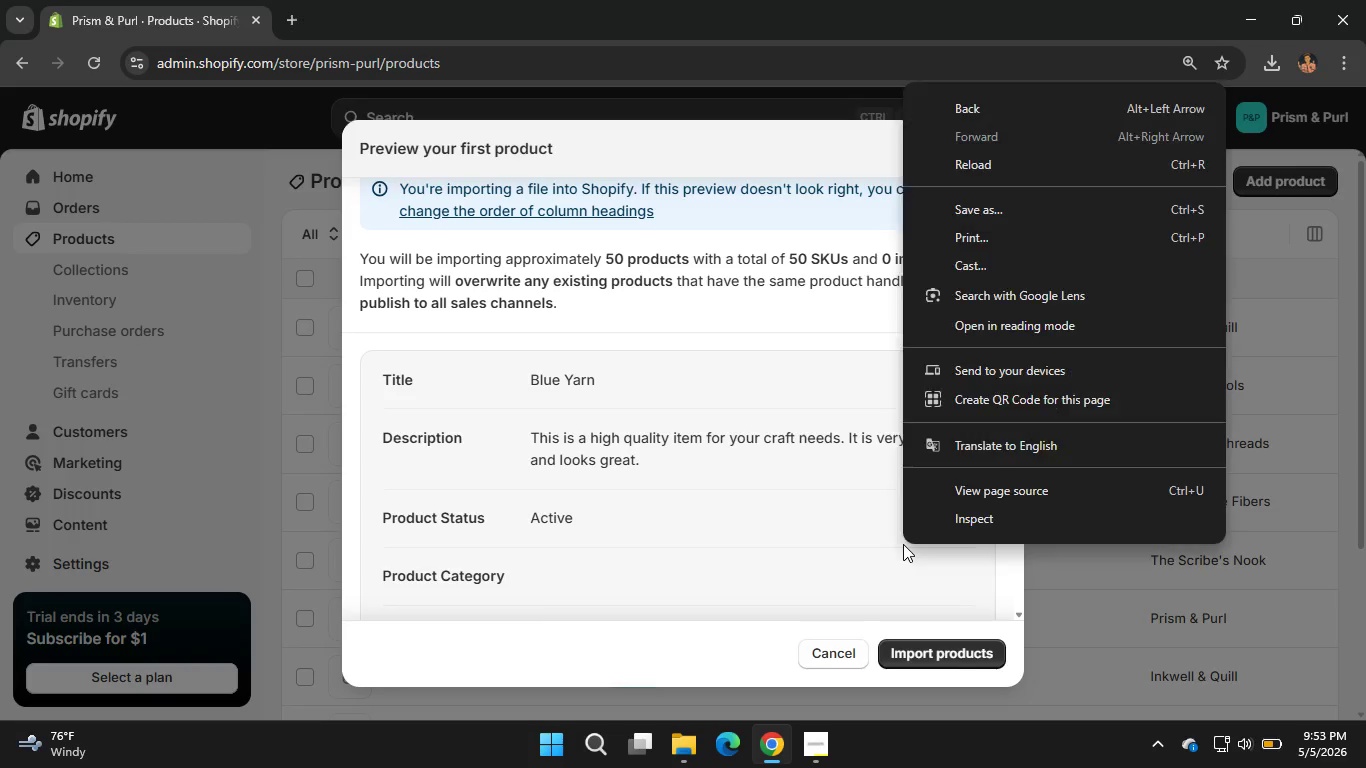 
left_click([655, 355])
 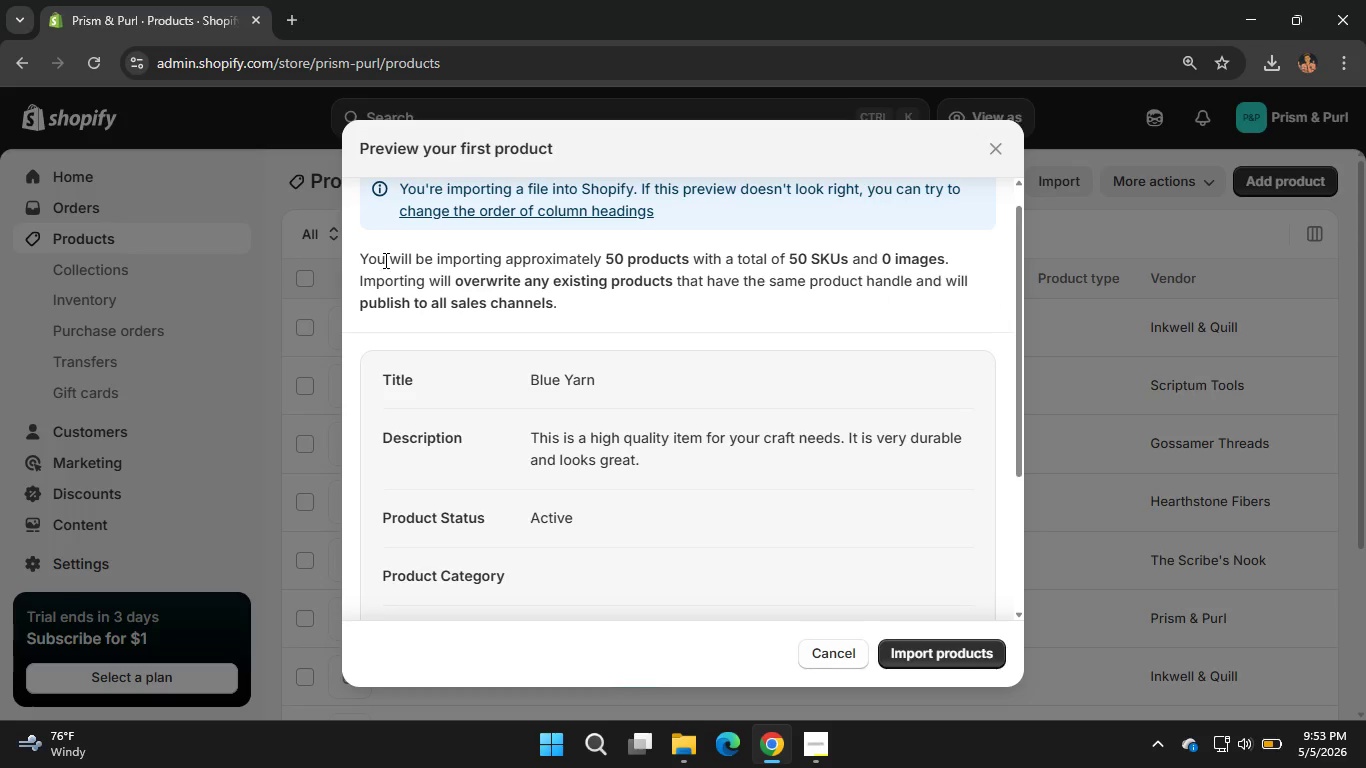 
wait(6.56)
 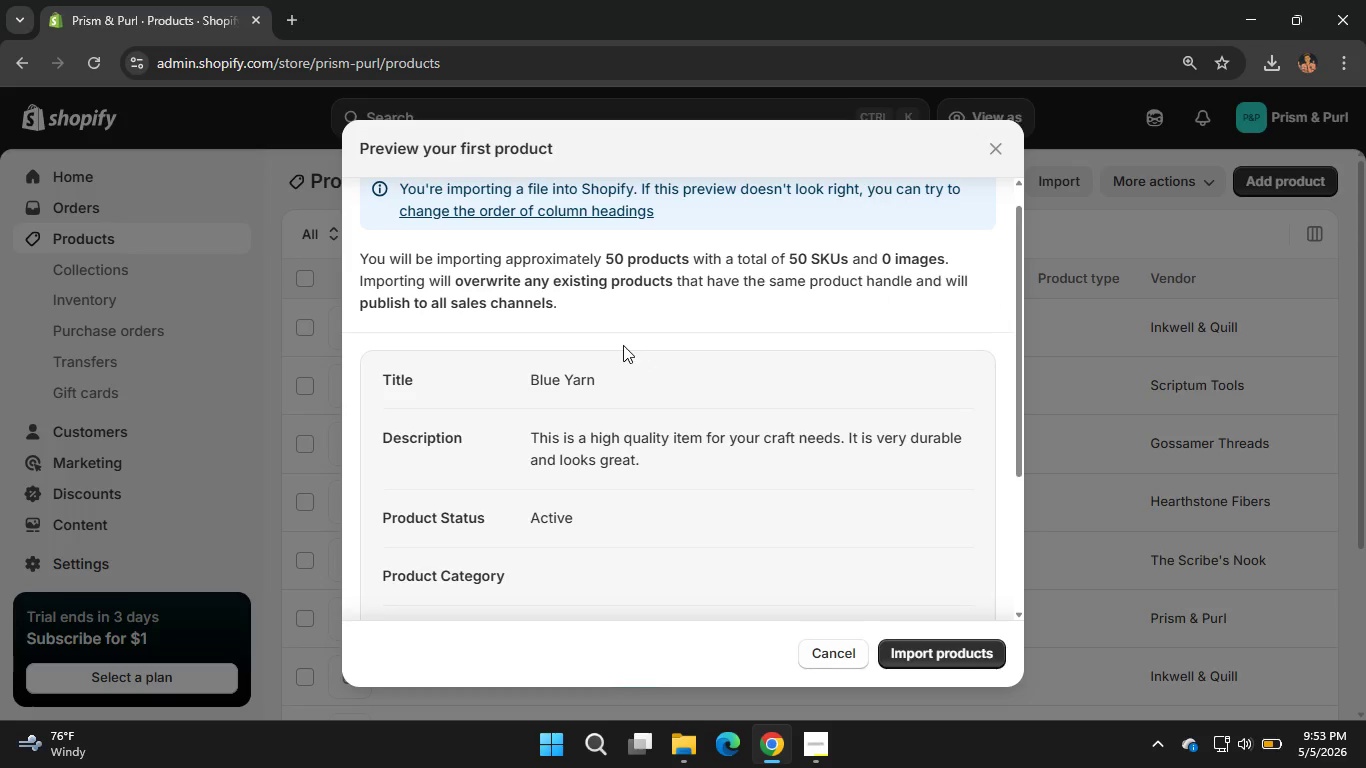 
scroll: coordinate [384, 260], scroll_direction: up, amount: 2.0
 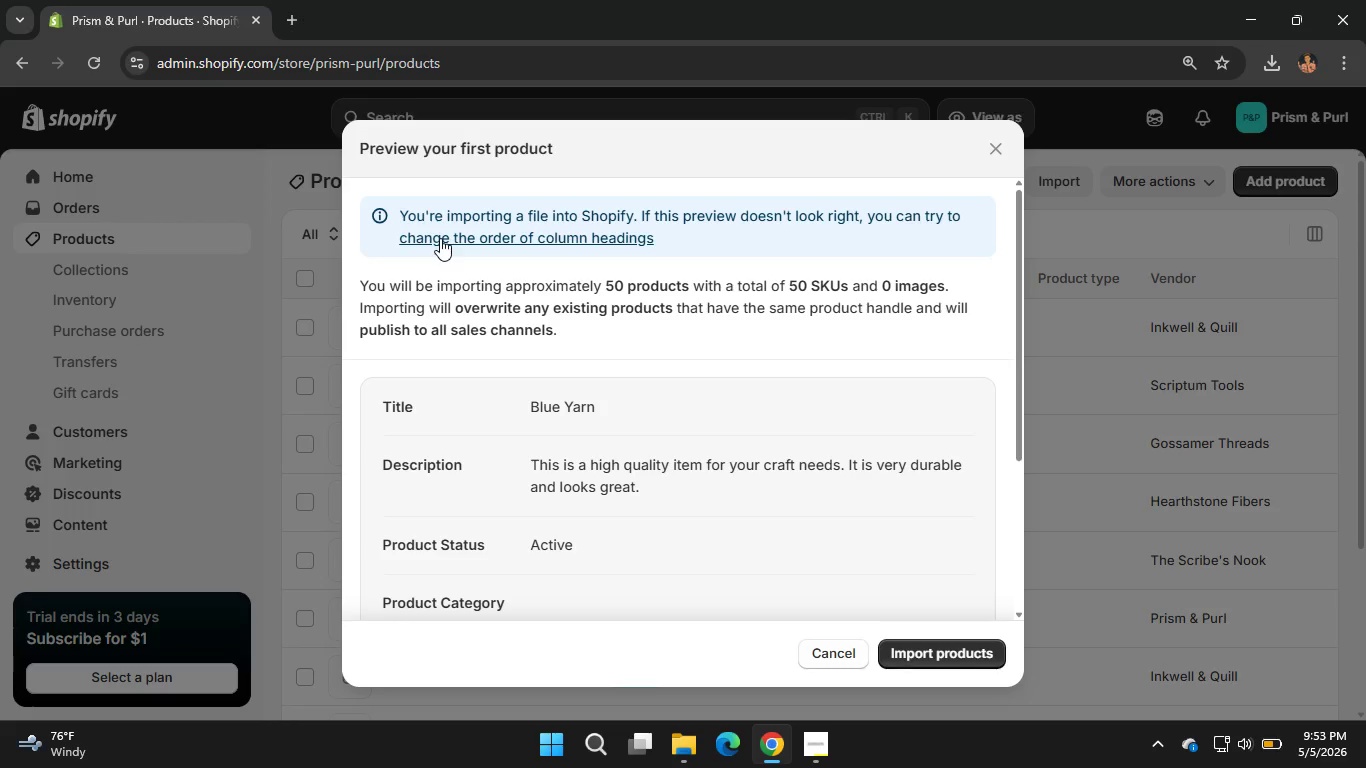 
left_click([440, 238])
 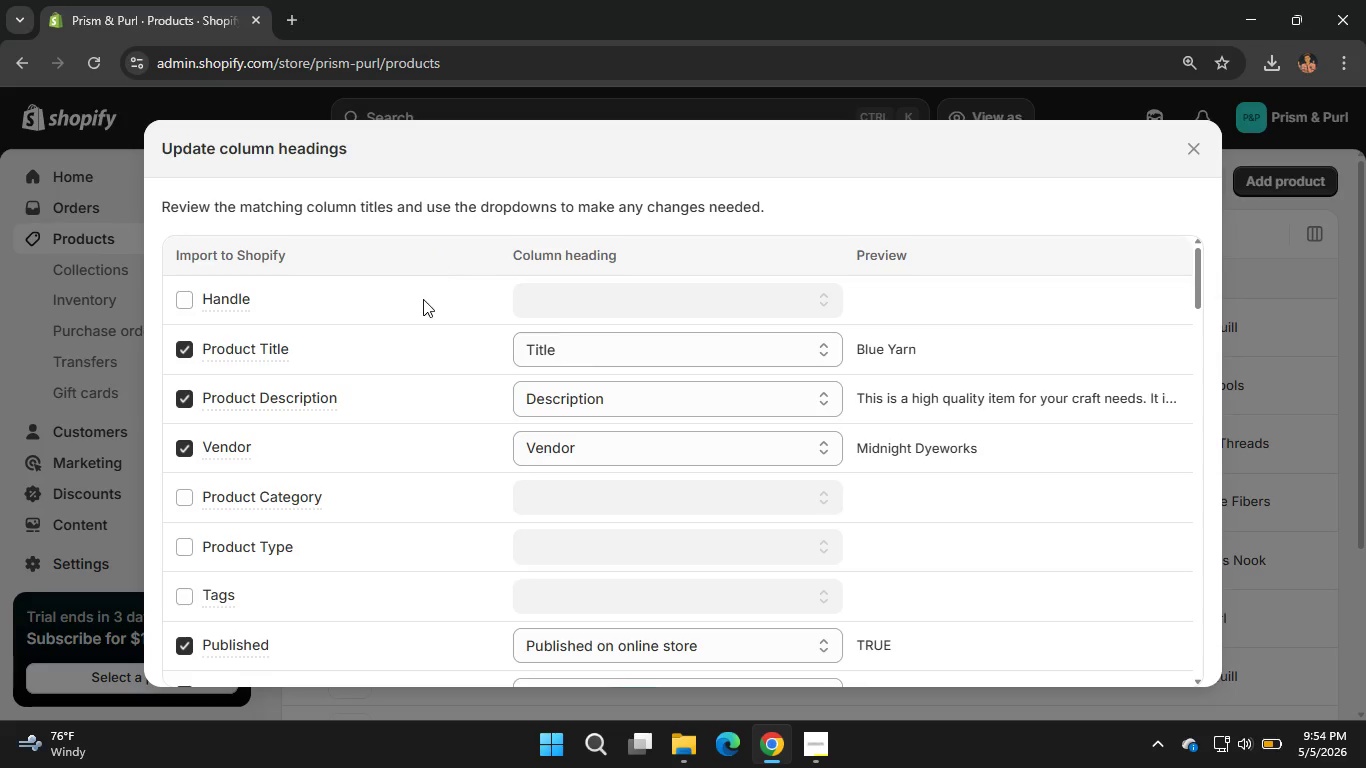 
wait(5.03)
 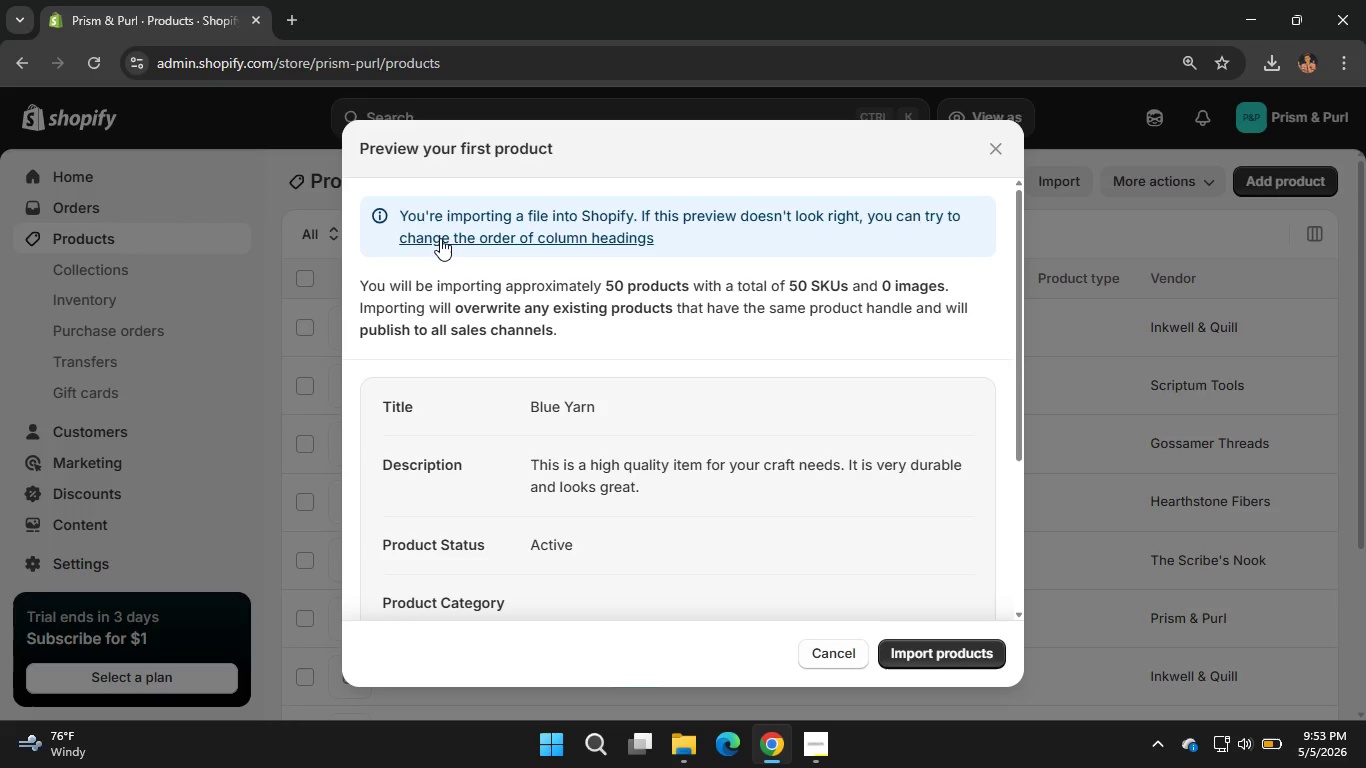 
scroll: coordinate [401, 301], scroll_direction: down, amount: 1.0
 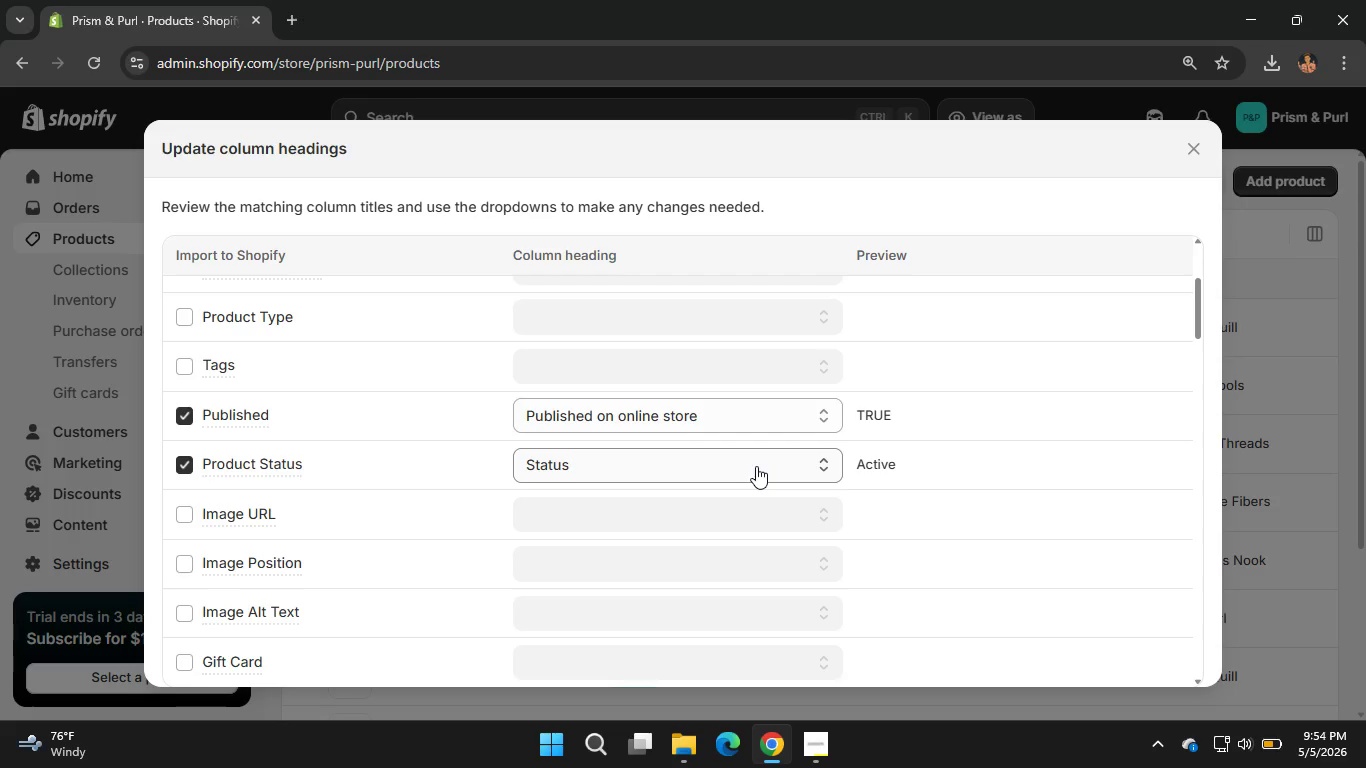 
left_click([756, 466])
 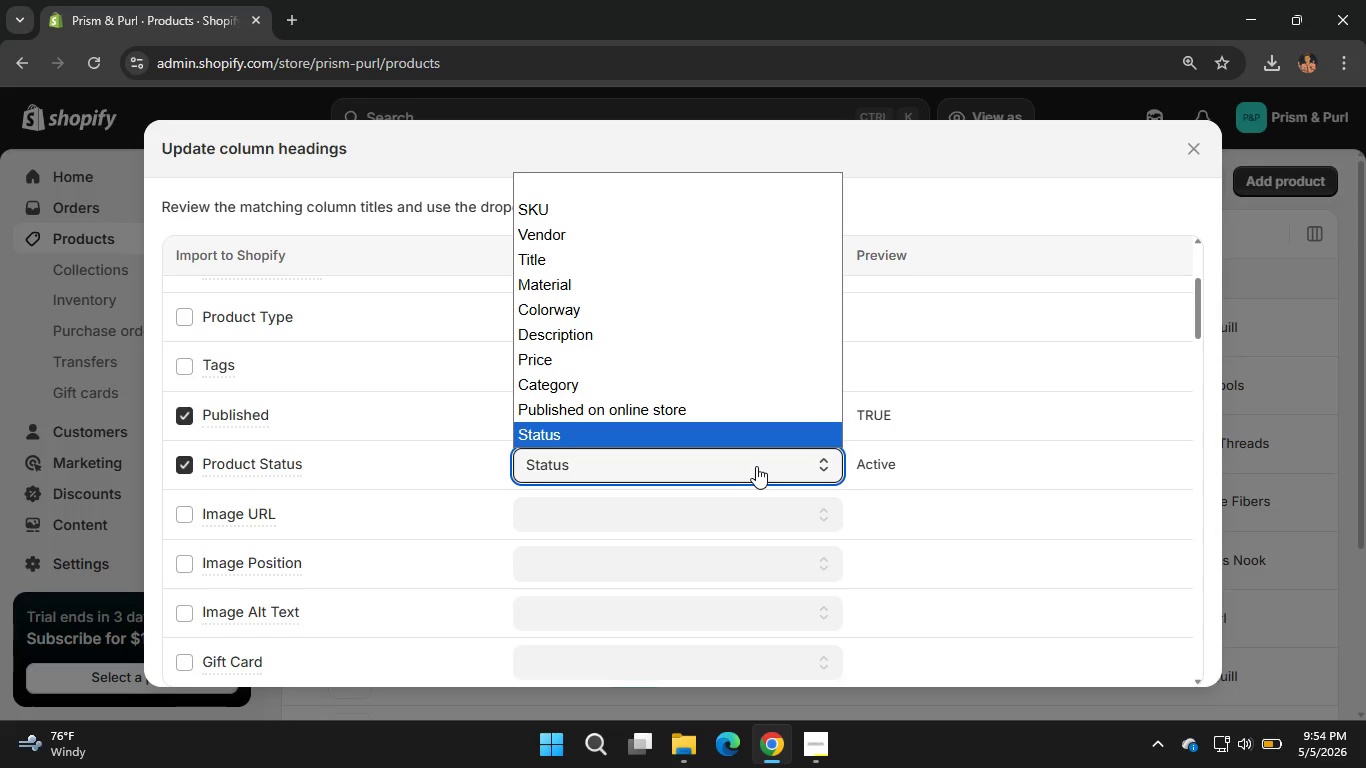 
left_click([756, 466])
 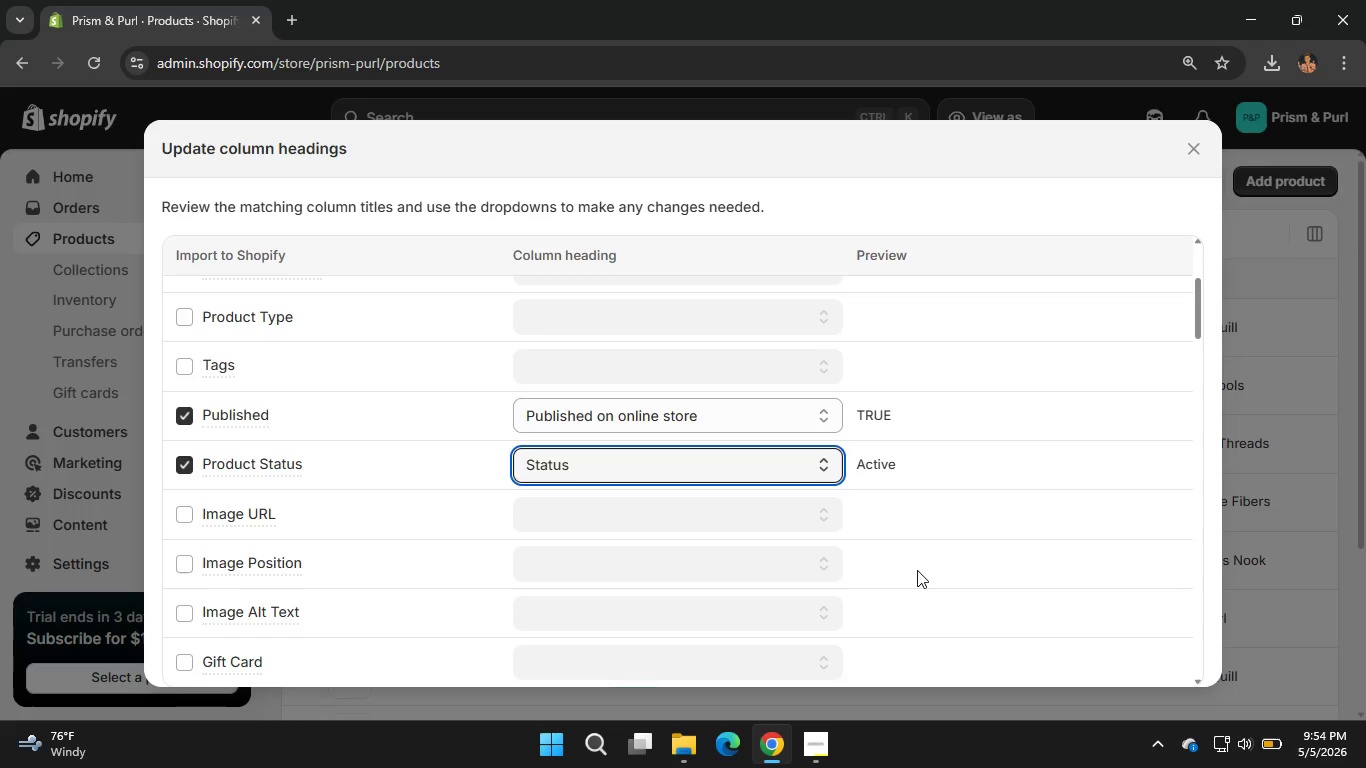 
left_click([917, 570])
 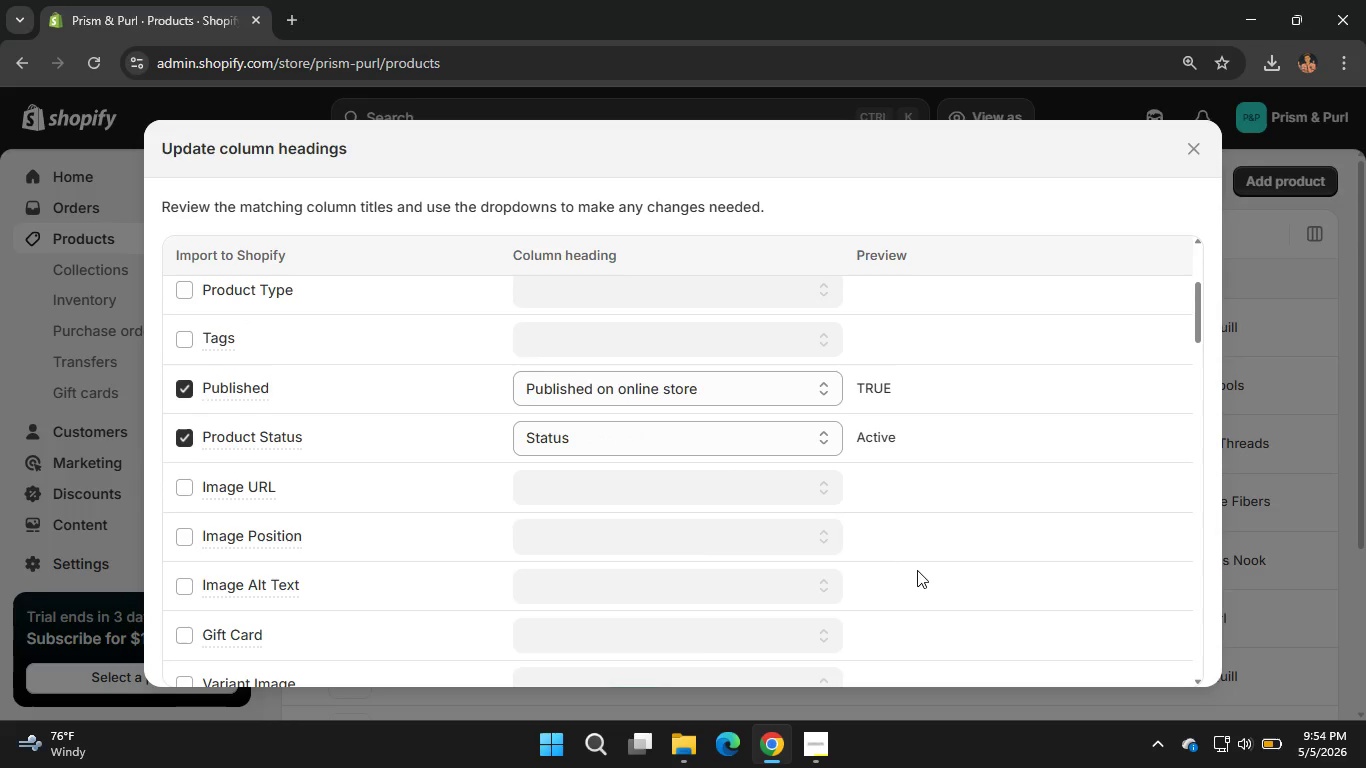 
scroll: coordinate [917, 570], scroll_direction: down, amount: 8.0
 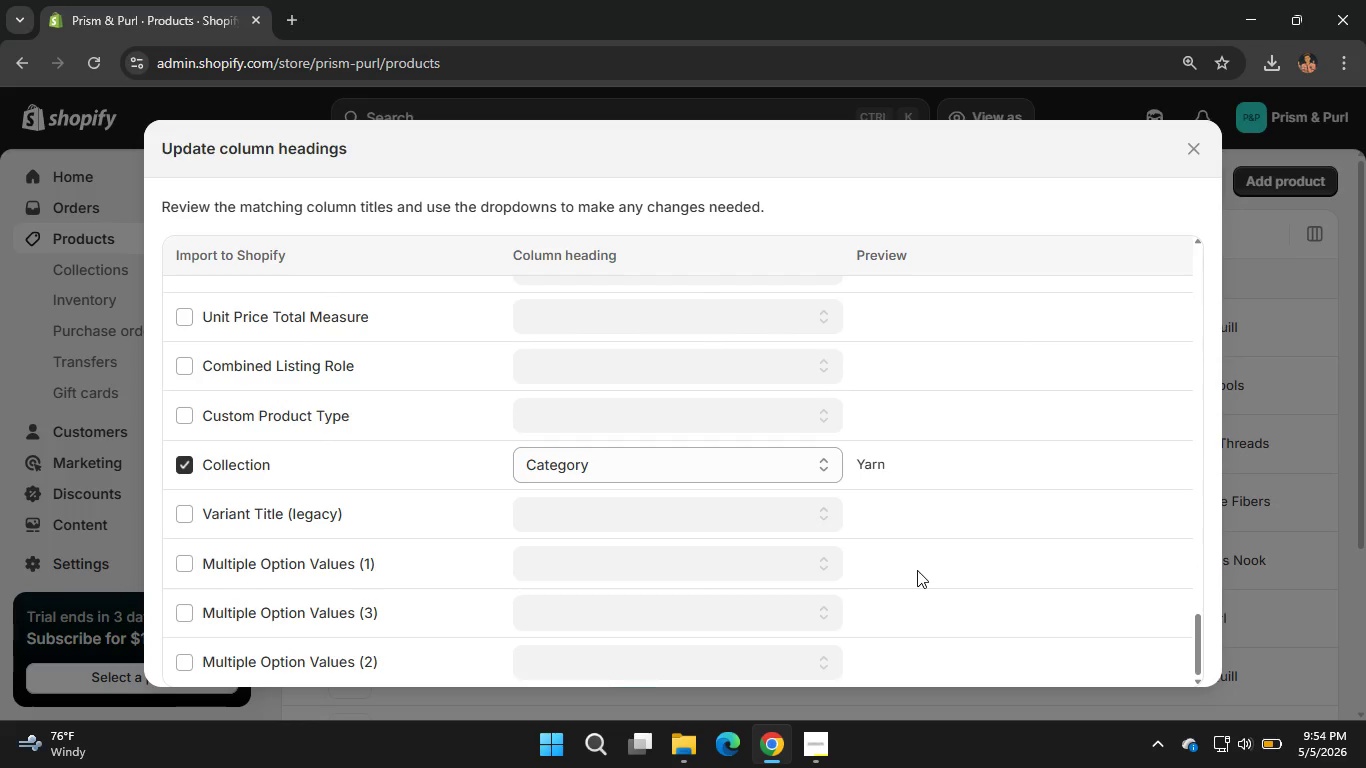 
scroll: coordinate [759, 310], scroll_direction: up, amount: 3.0
 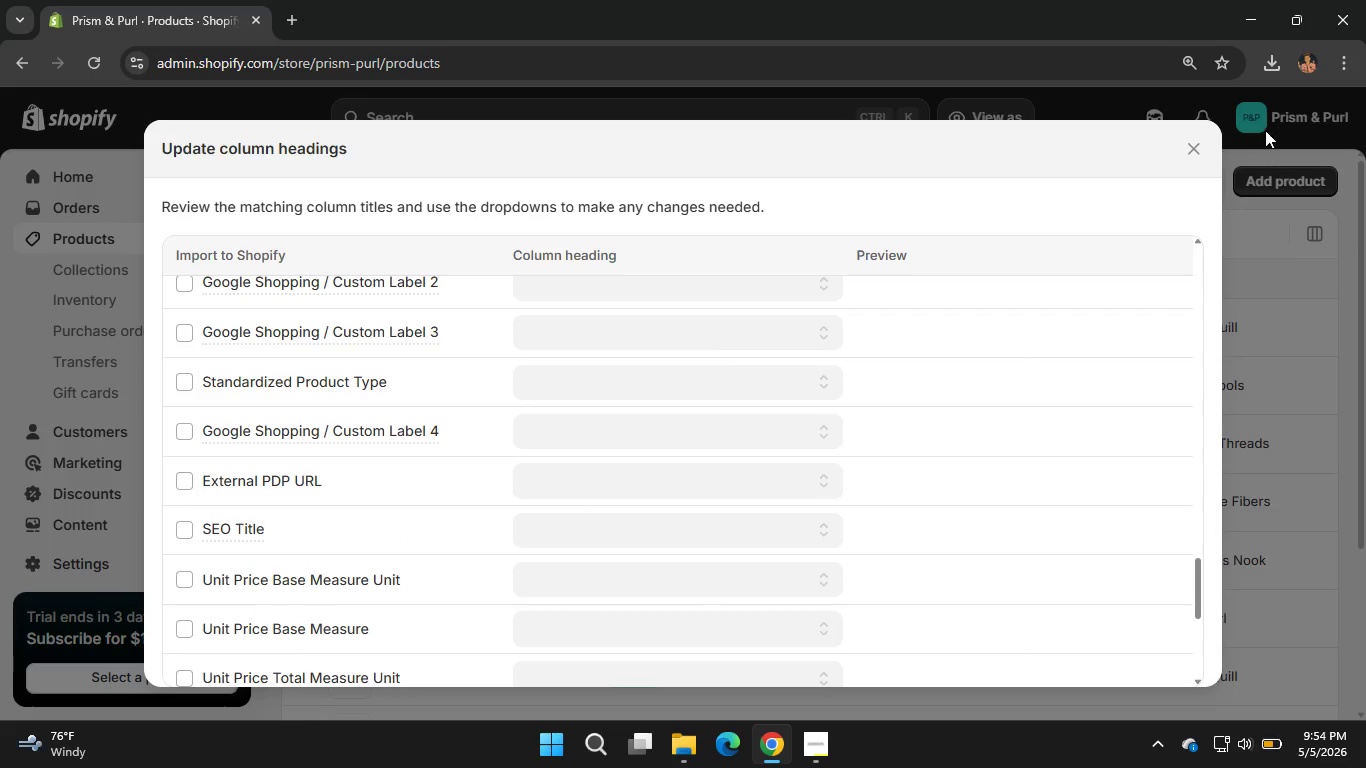 
left_click([1203, 155])
 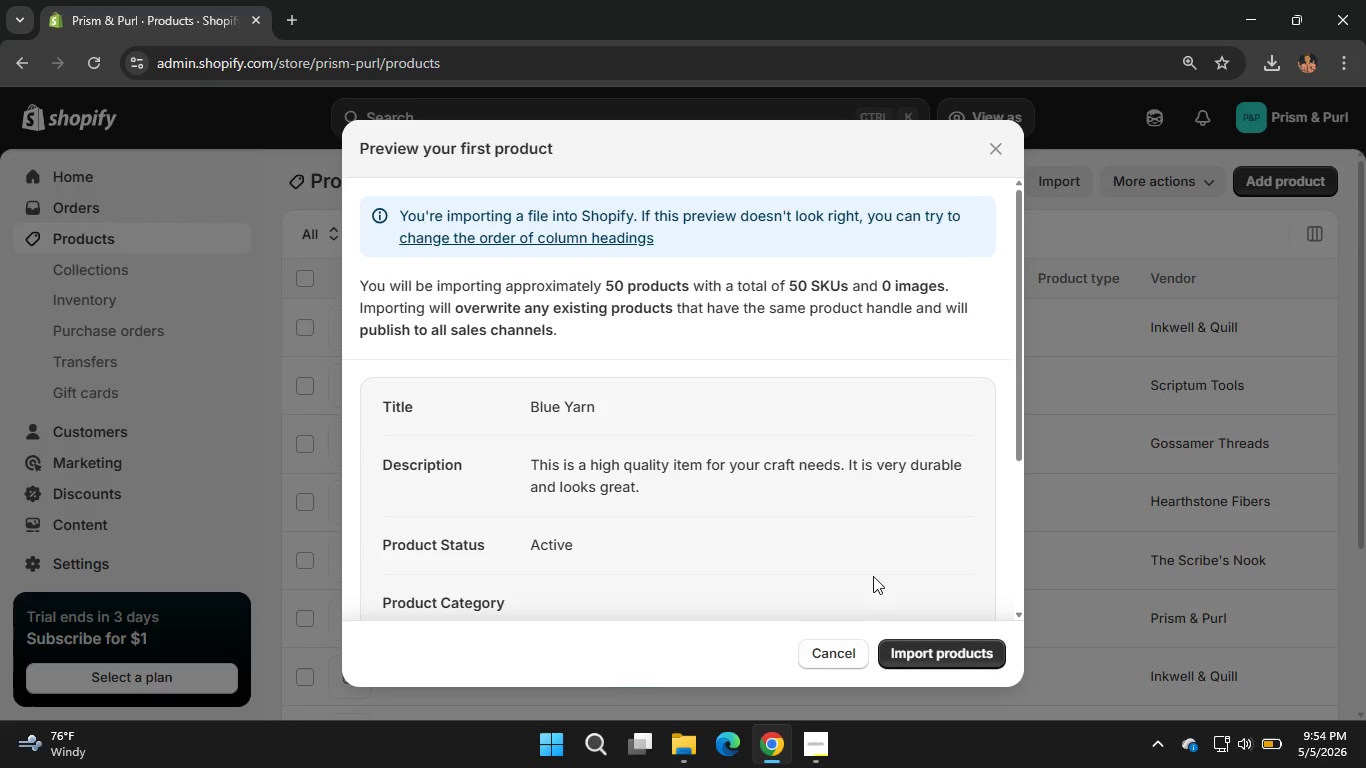 
scroll: coordinate [833, 519], scroll_direction: down, amount: 7.0
 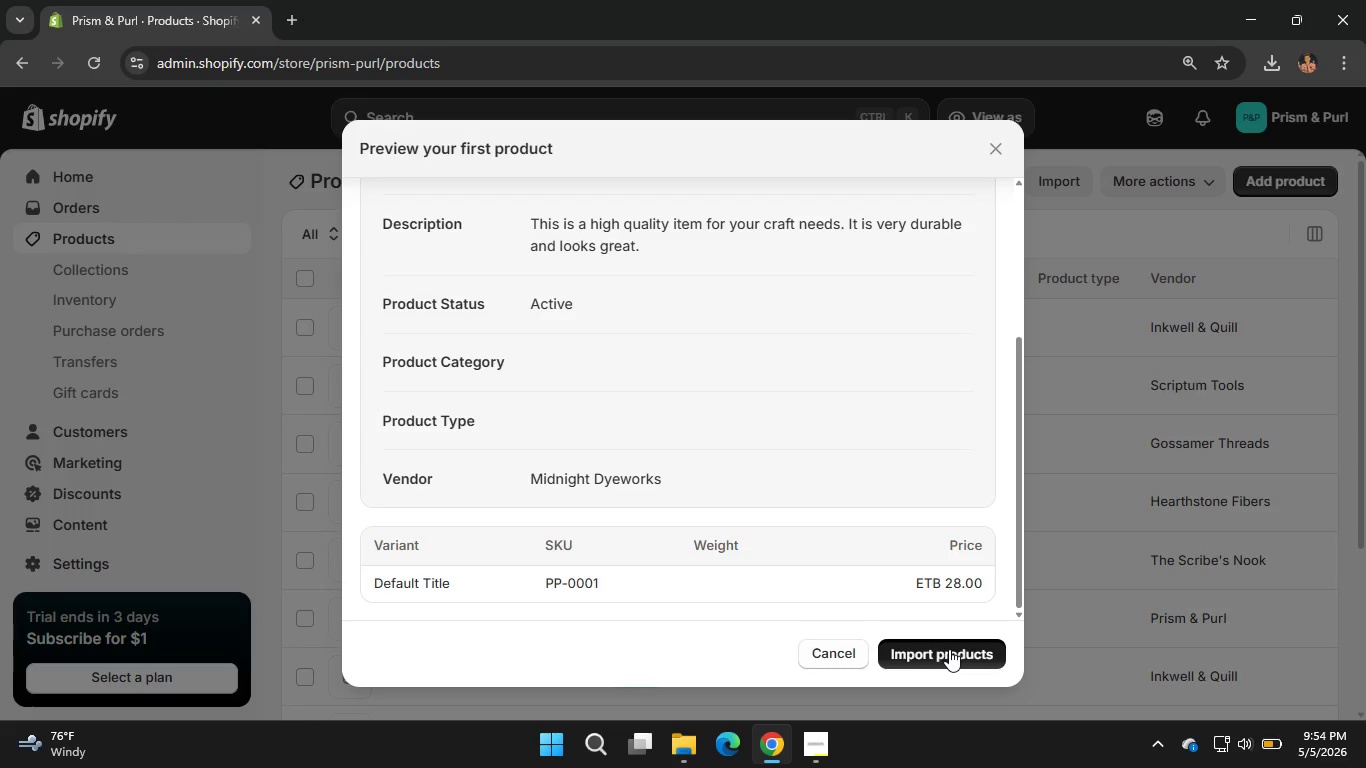 
left_click([949, 649])
 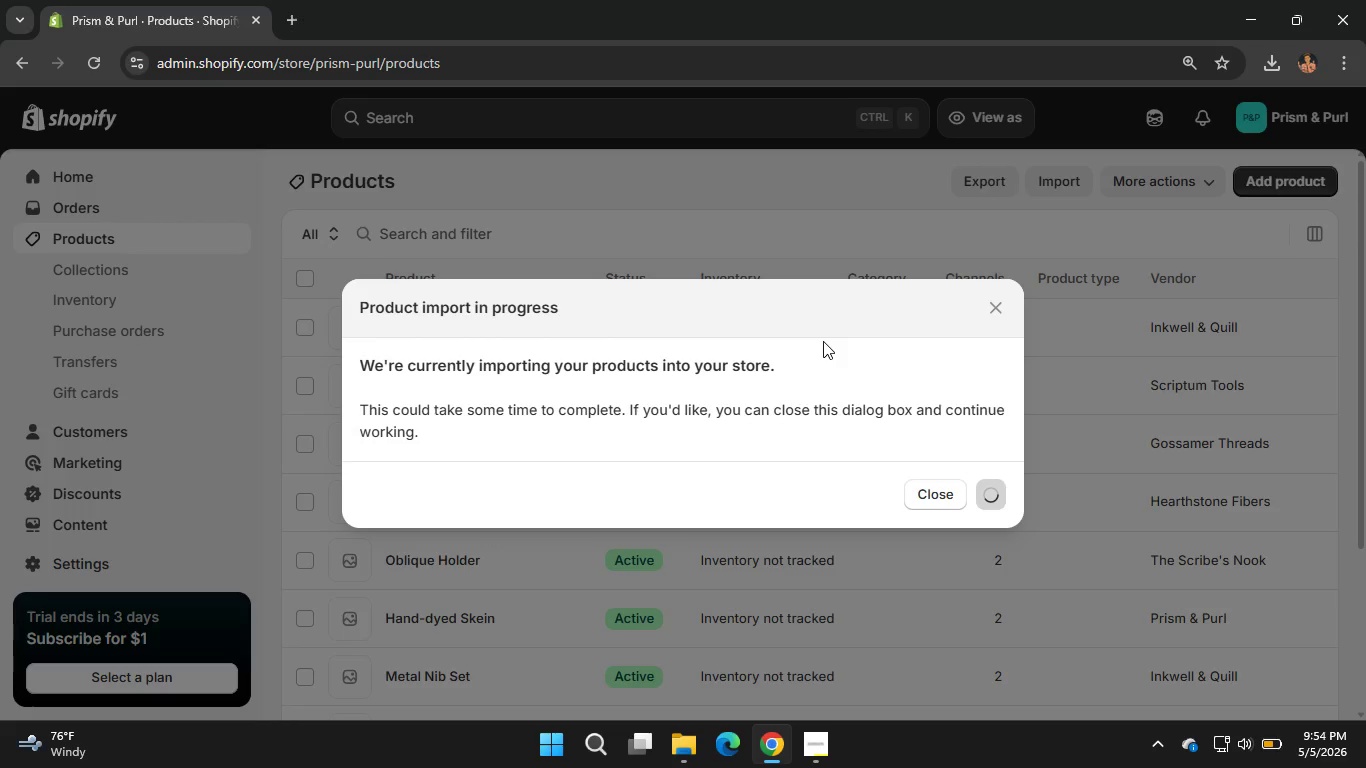 
wait(35.55)
 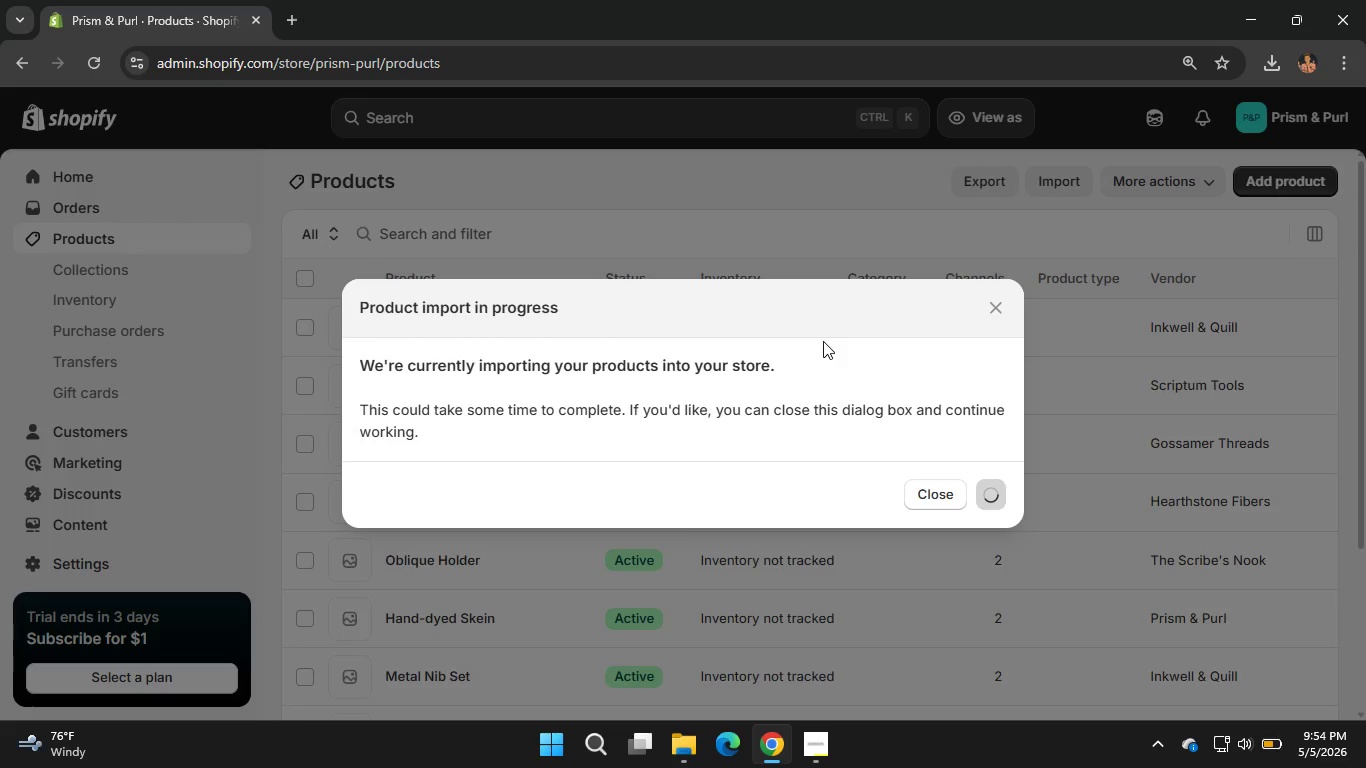 
scroll: coordinate [660, 394], scroll_direction: down, amount: 7.0
 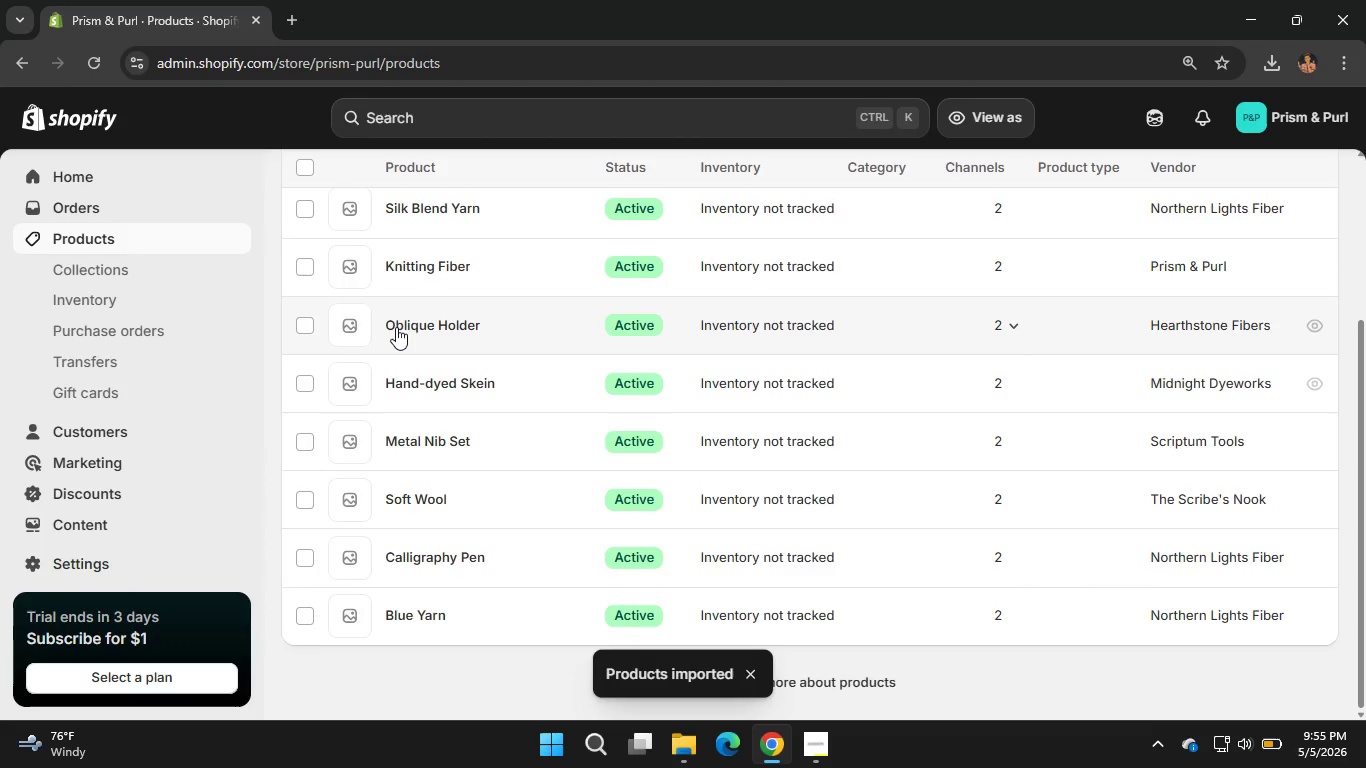 
scroll: coordinate [396, 327], scroll_direction: up, amount: 2.0
 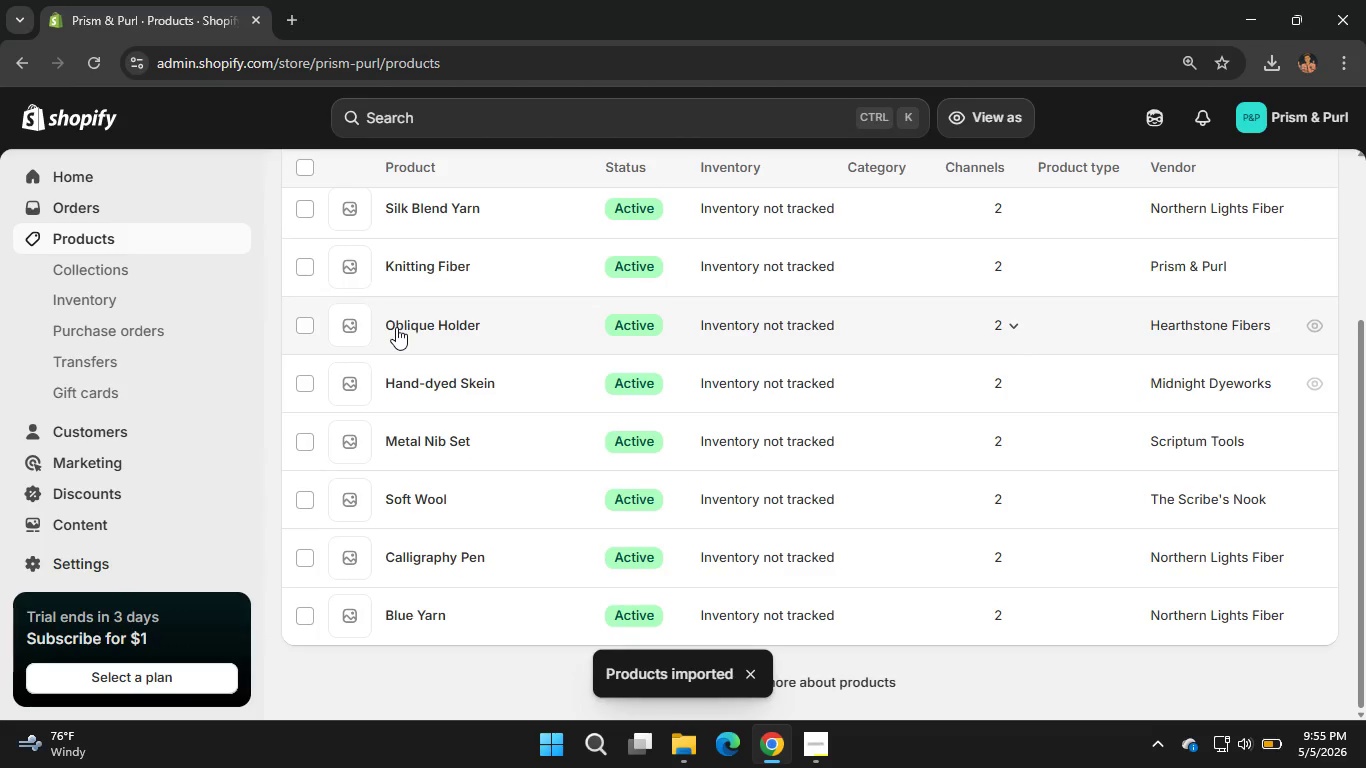 
left_click([54, 258])
 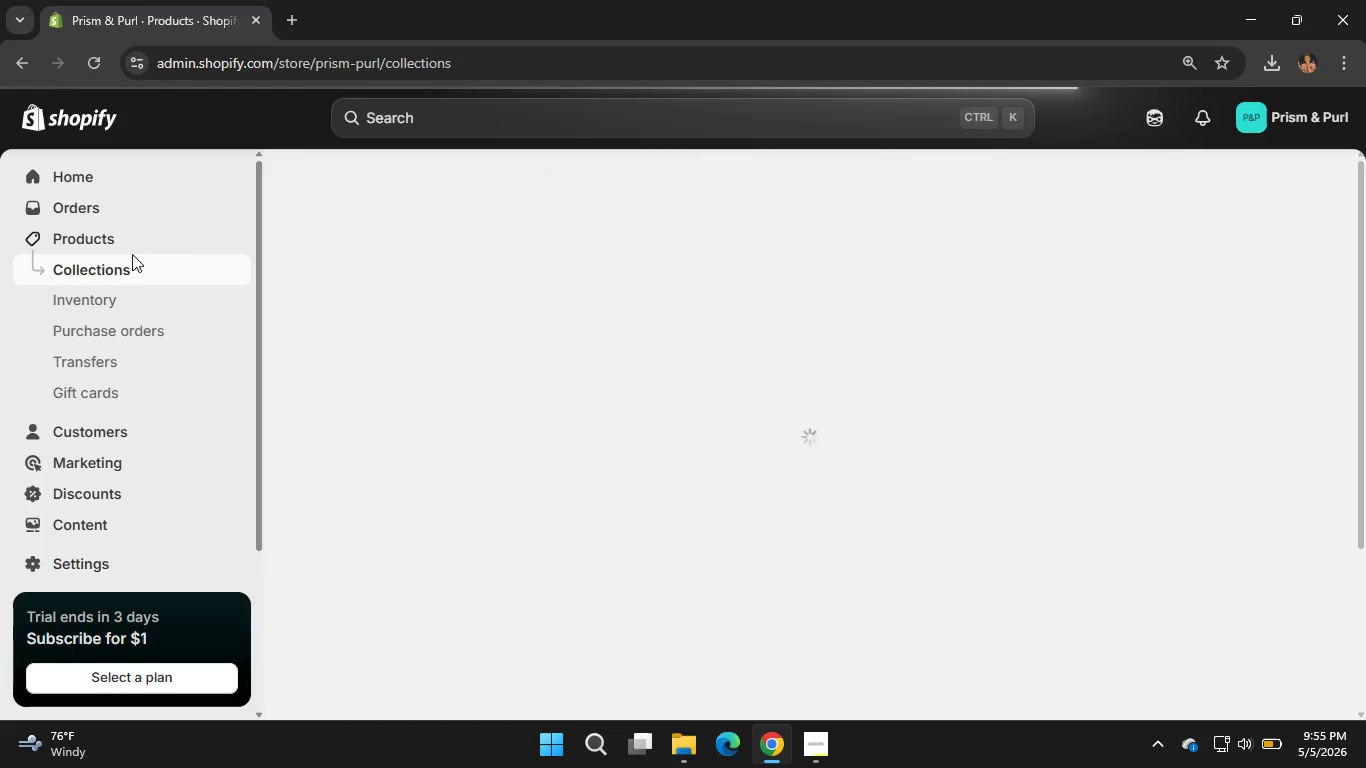 
wait(11.72)
 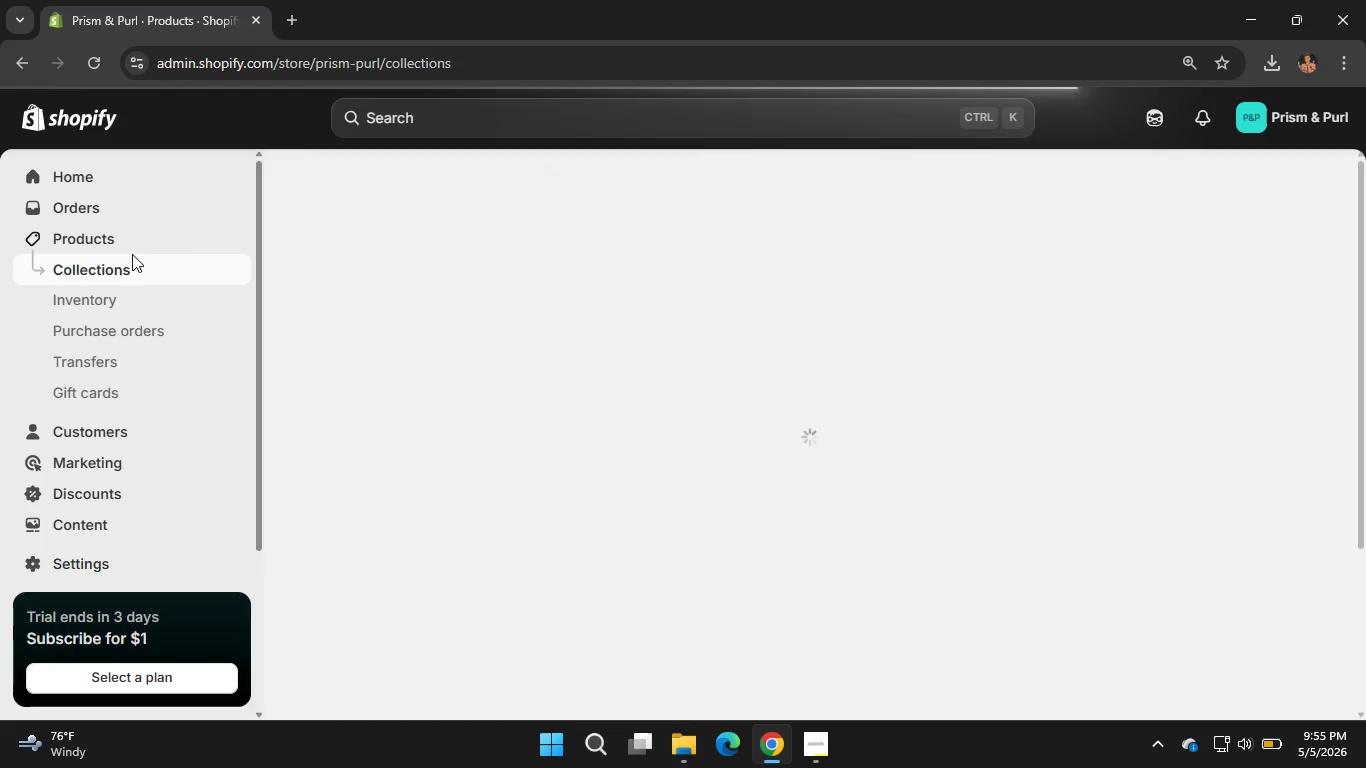 
left_click([108, 237])
 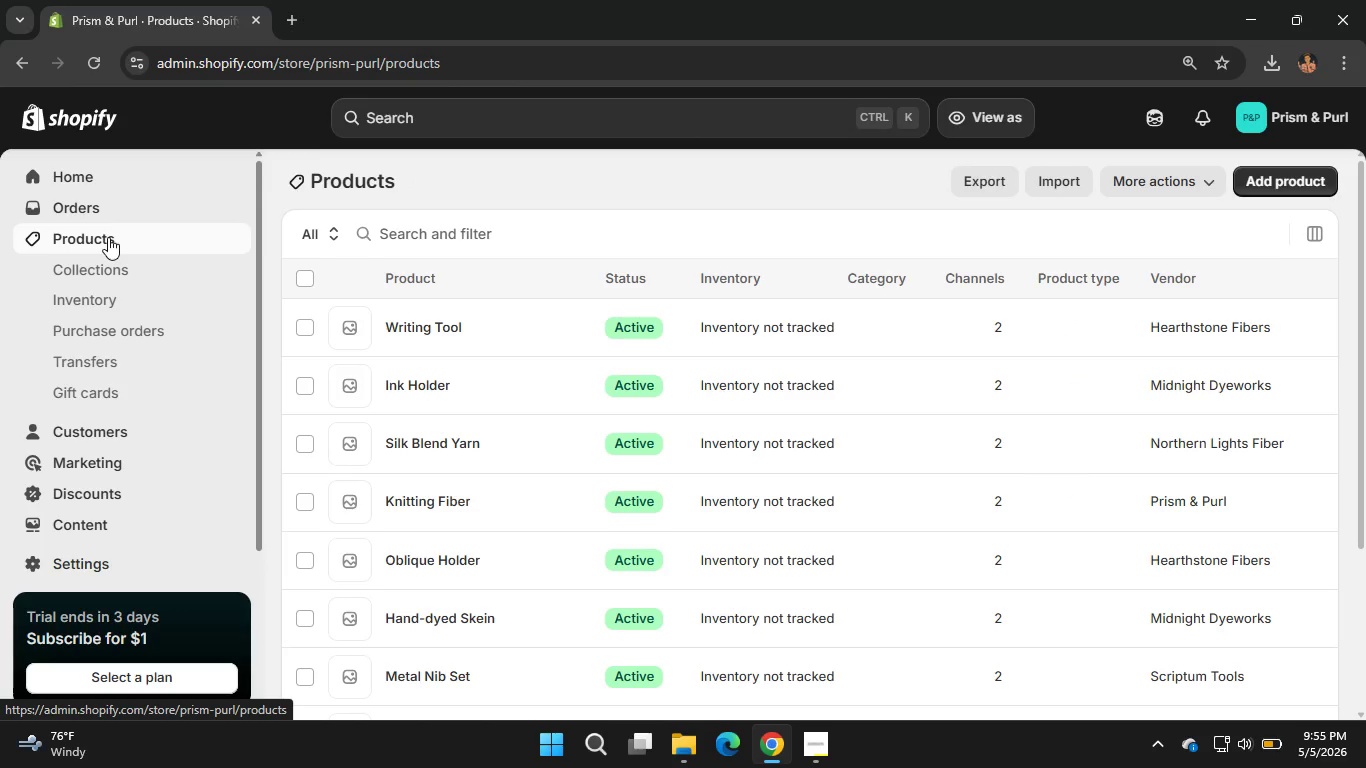 
wait(11.05)
 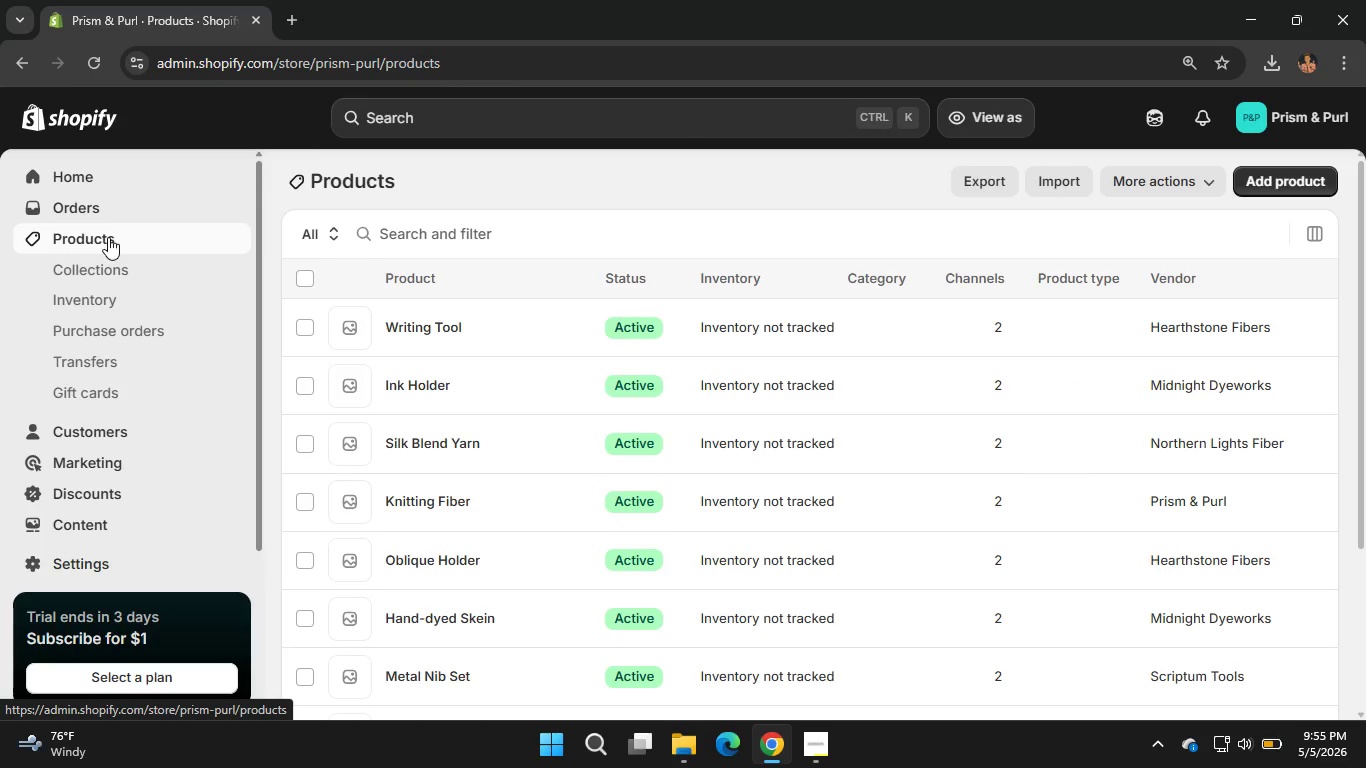 
scroll: coordinate [634, 293], scroll_direction: none, amount: 0.0
 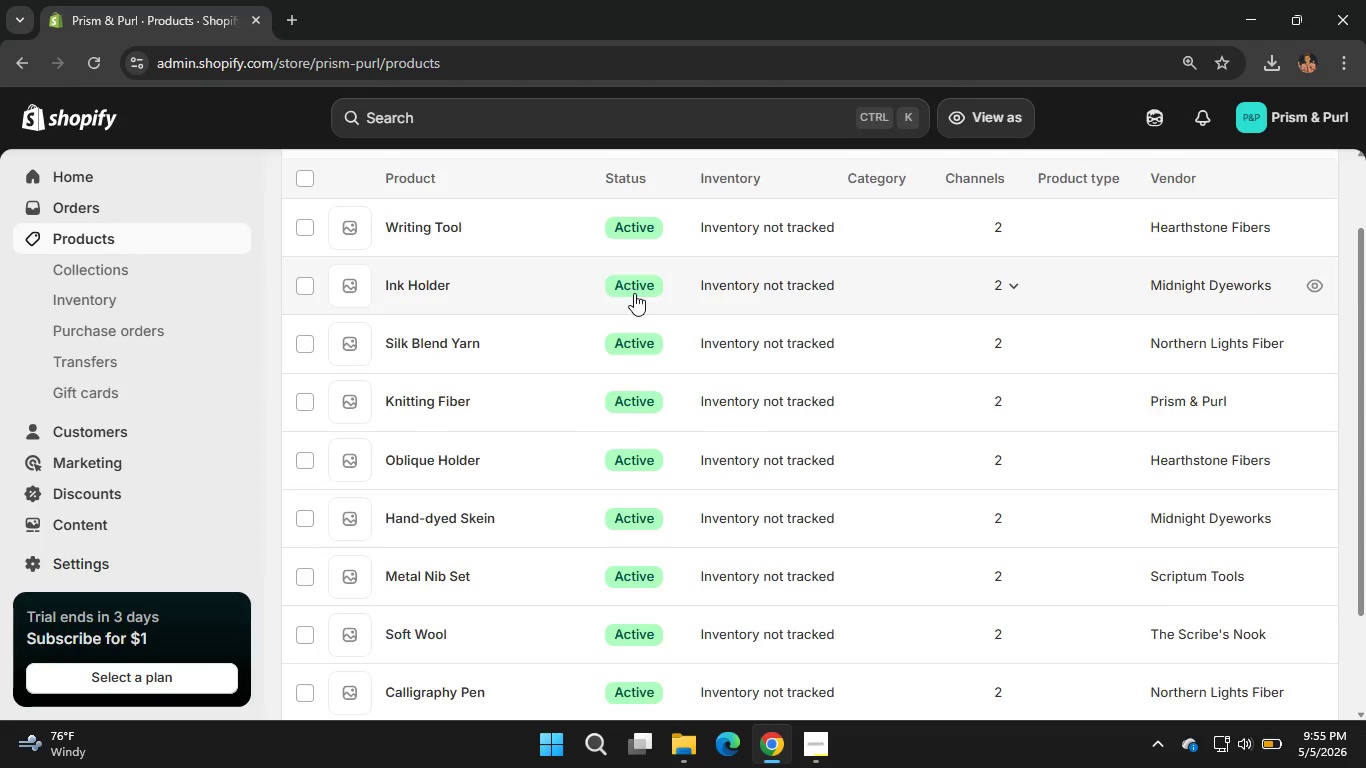 
scroll: coordinate [634, 293], scroll_direction: down, amount: 4.0
 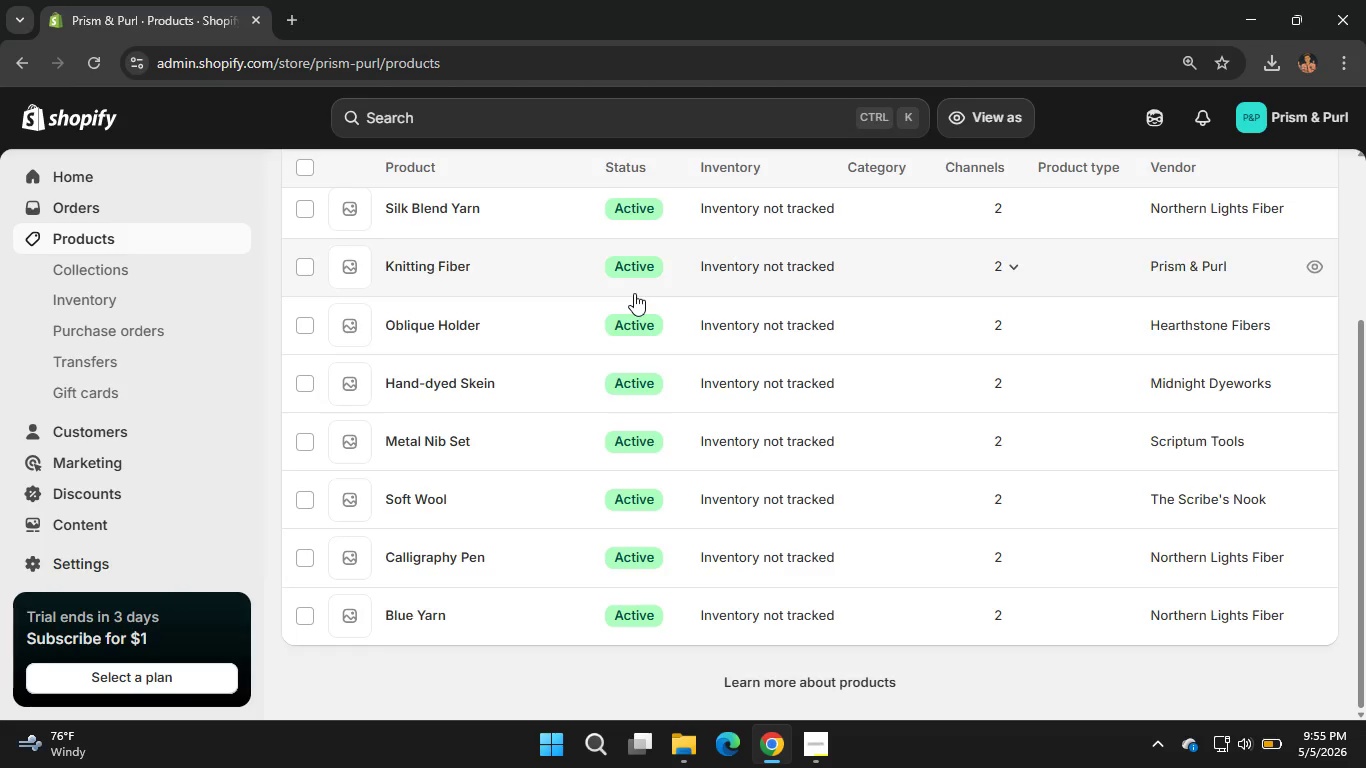 
scroll: coordinate [634, 293], scroll_direction: up, amount: 2.0
 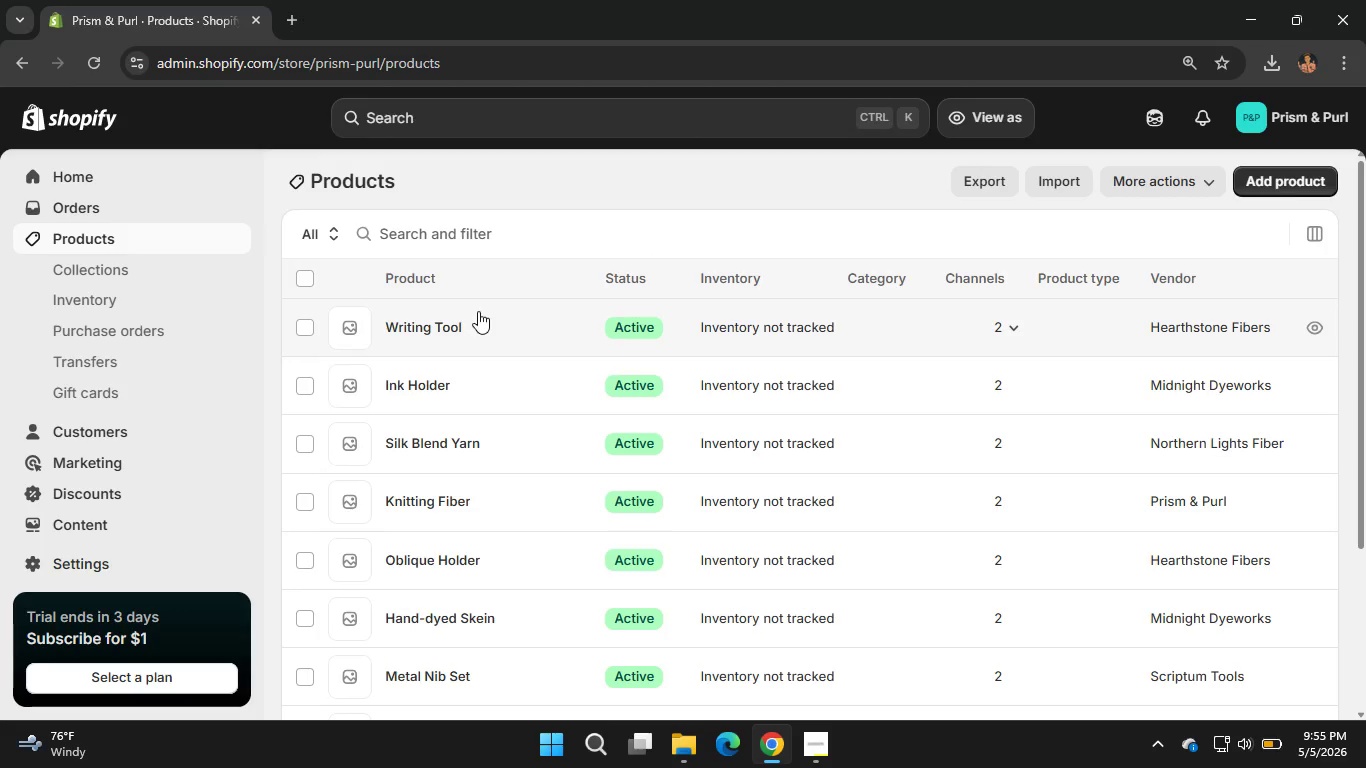 
wait(26.89)
 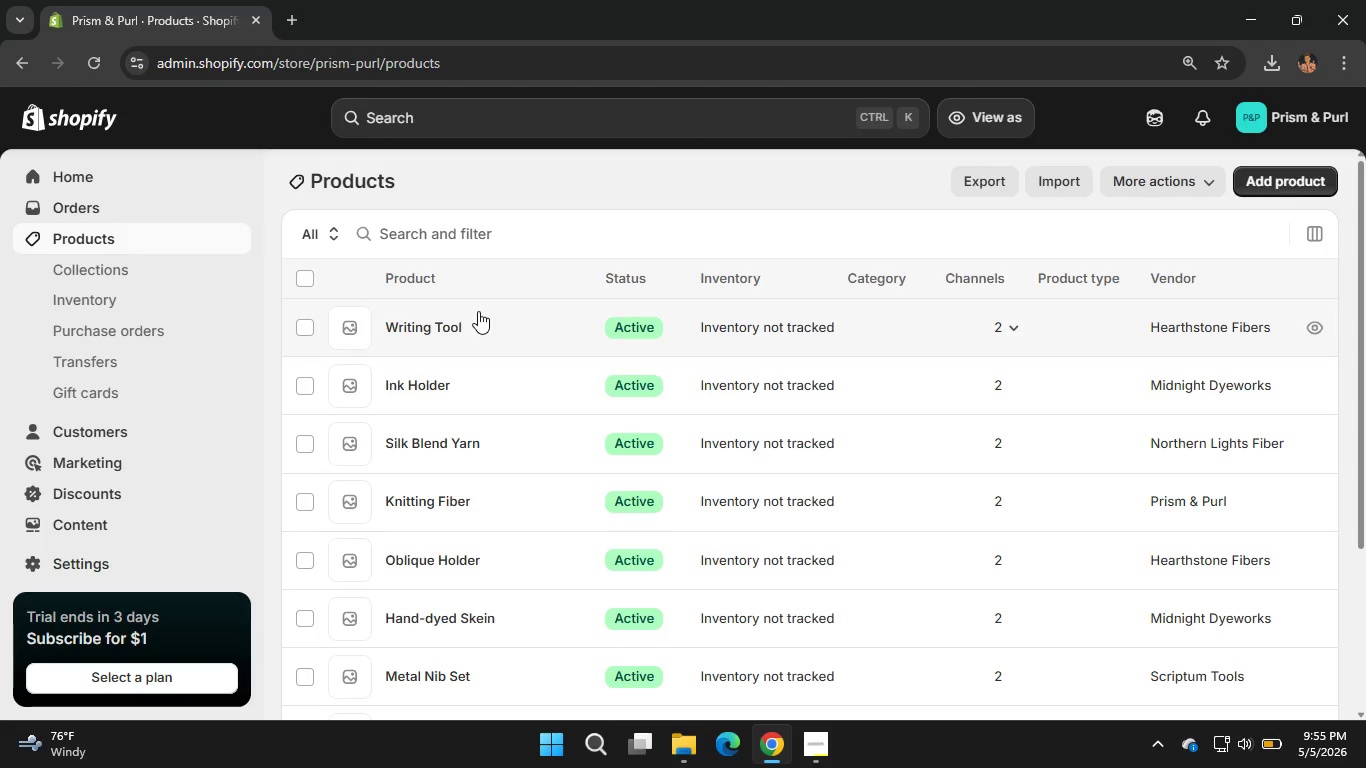 
left_click([431, 336])
 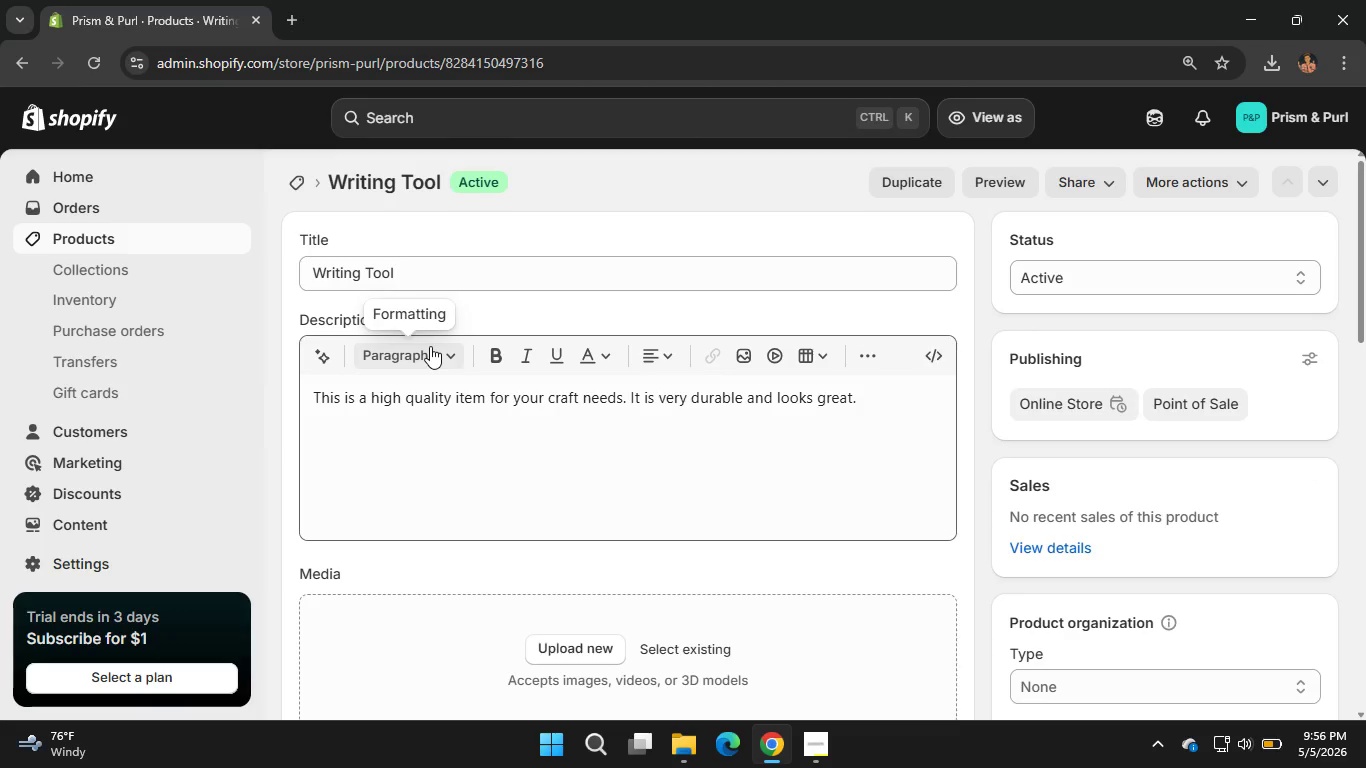 
wait(24.42)
 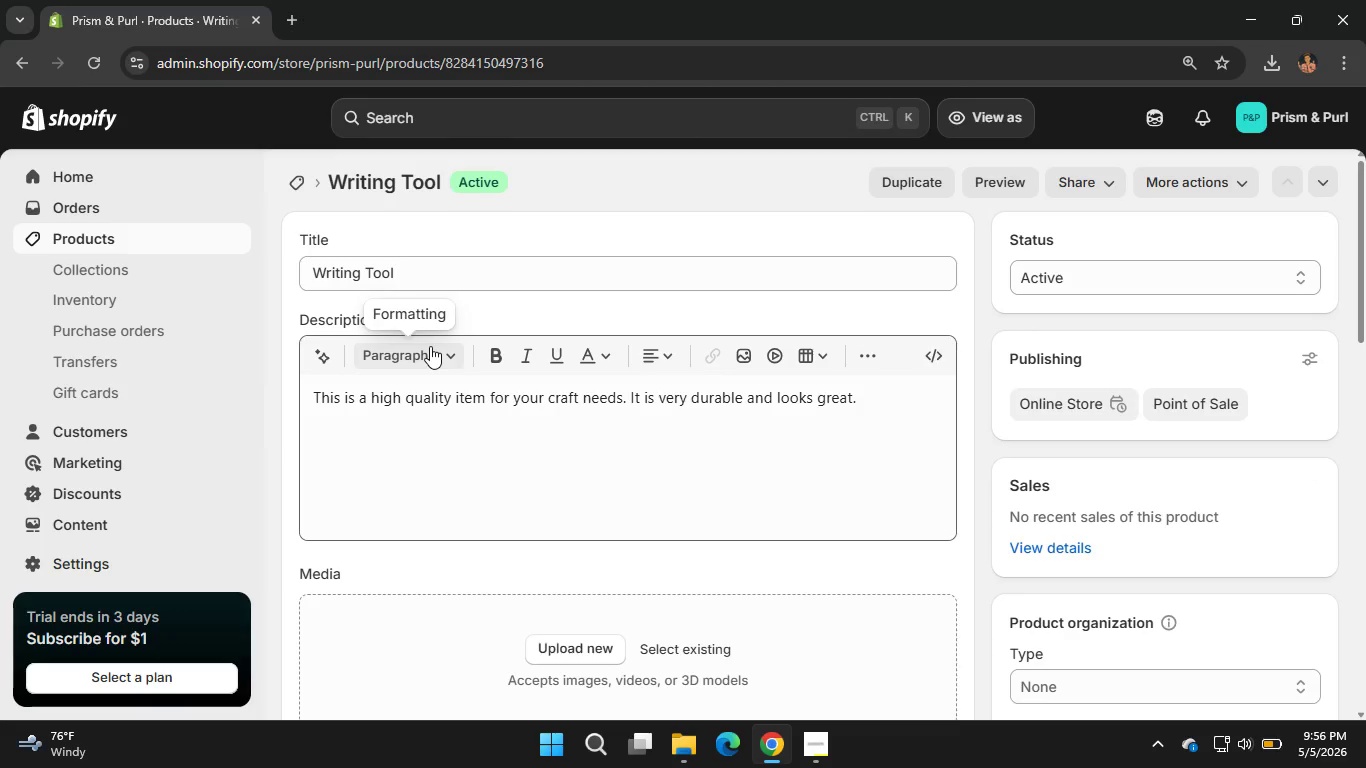 
left_click([674, 759])
 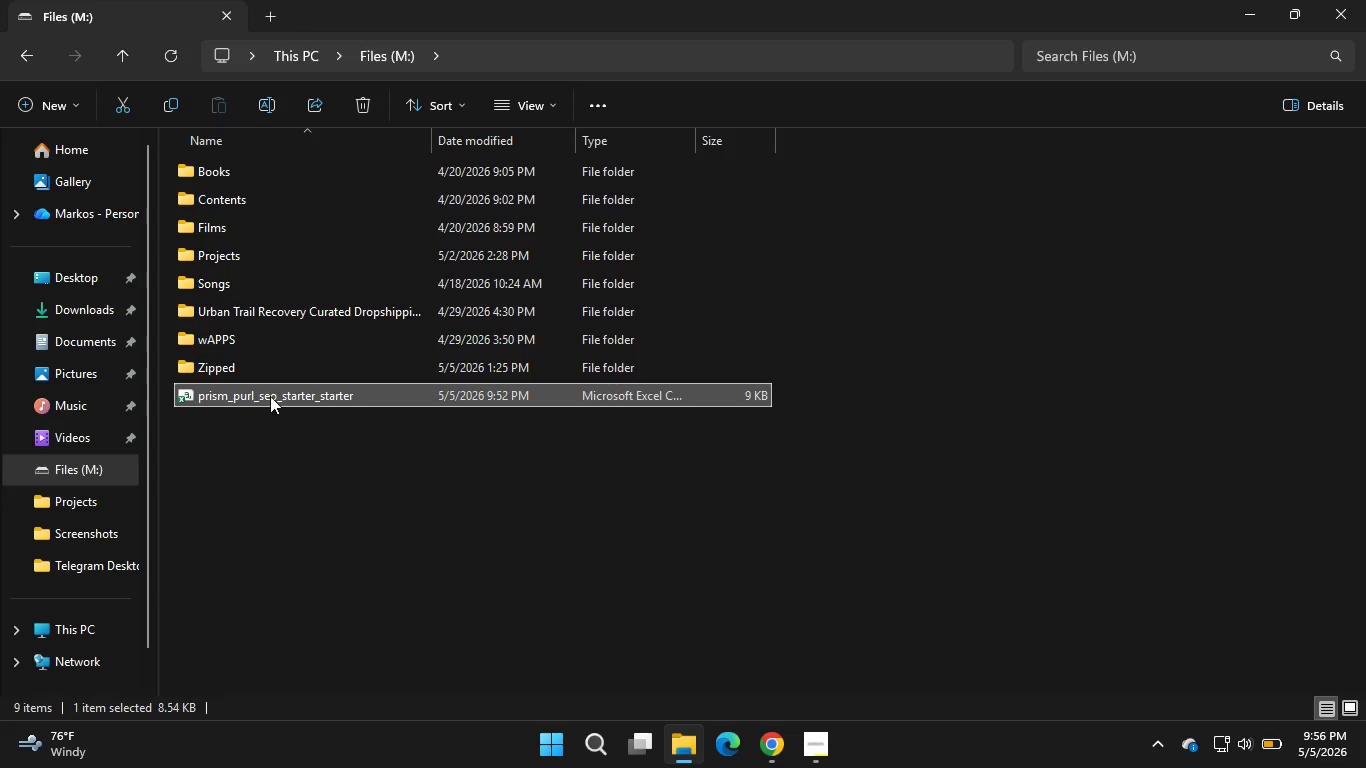 
double_click([270, 396])
 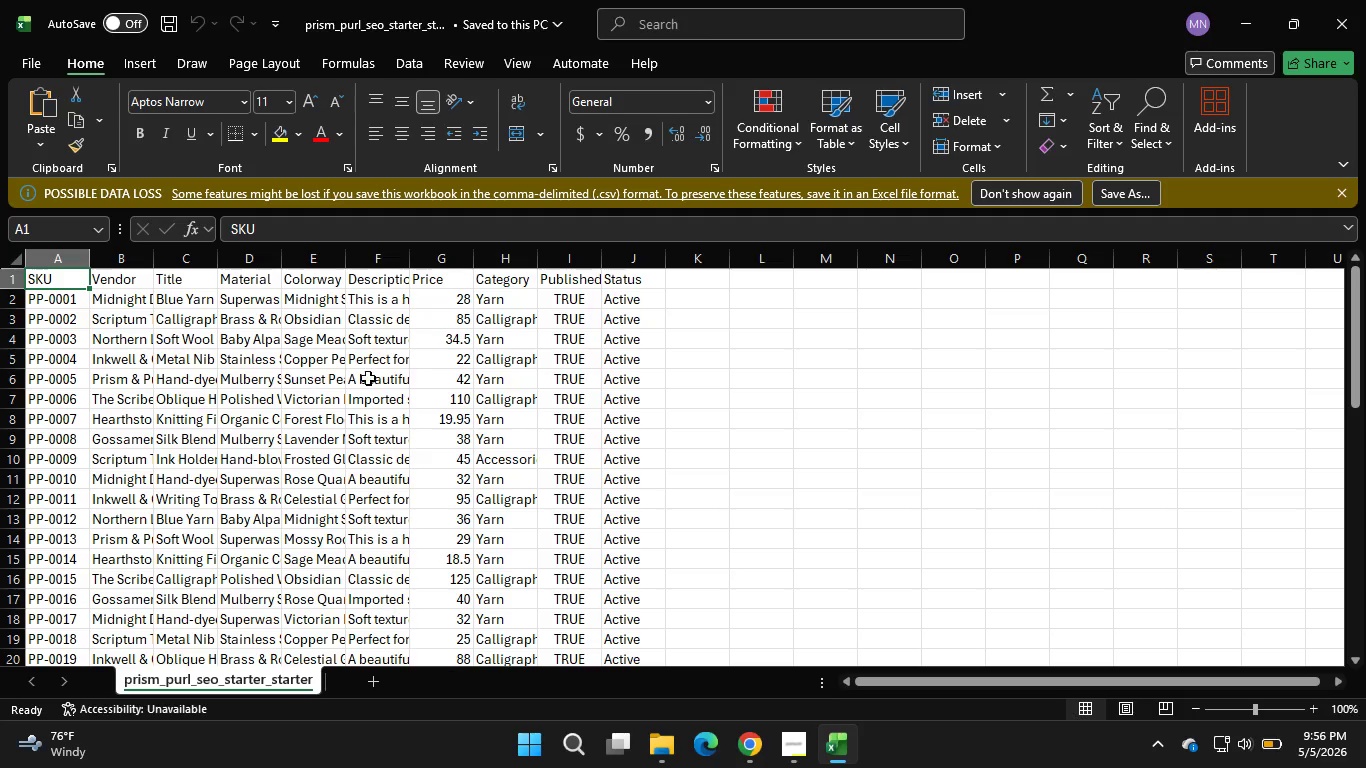 
wait(13.56)
 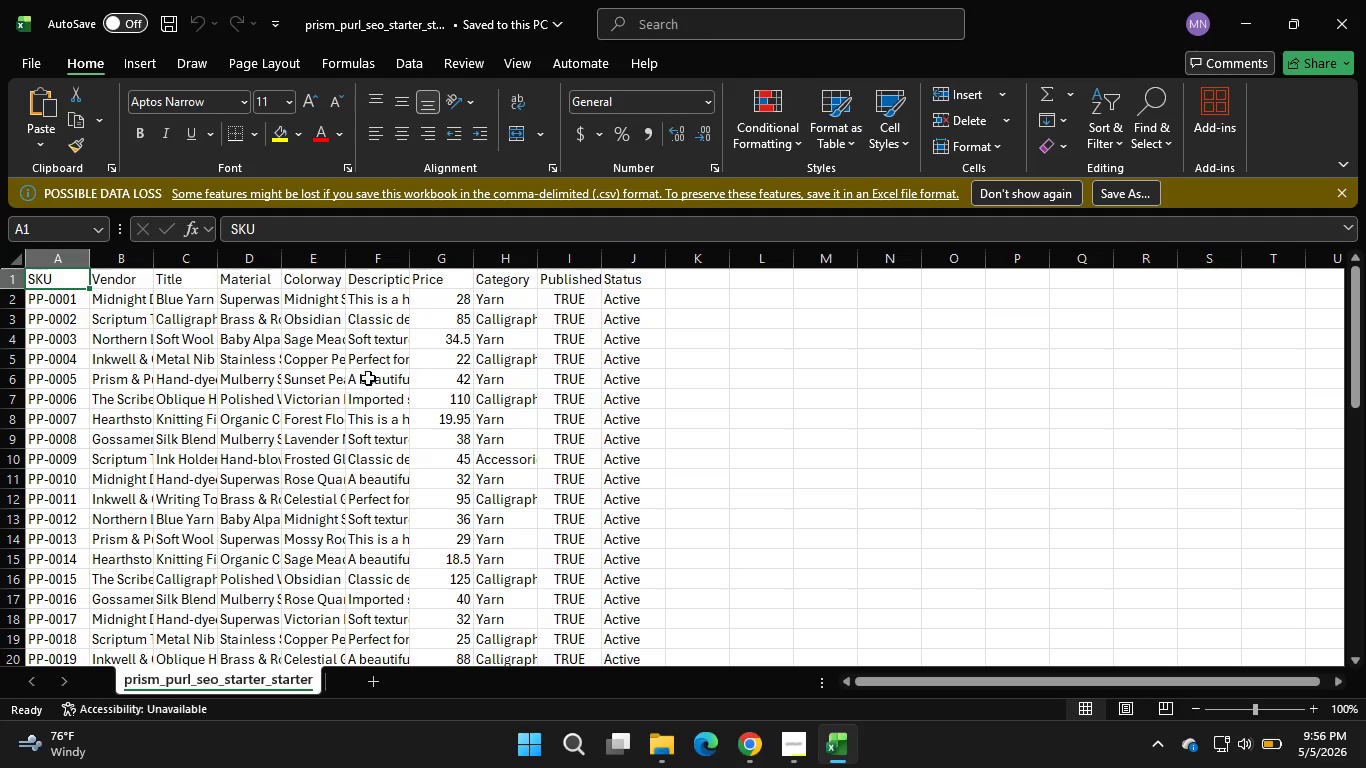 
scroll: coordinate [127, 355], scroll_direction: none, amount: 0.0
 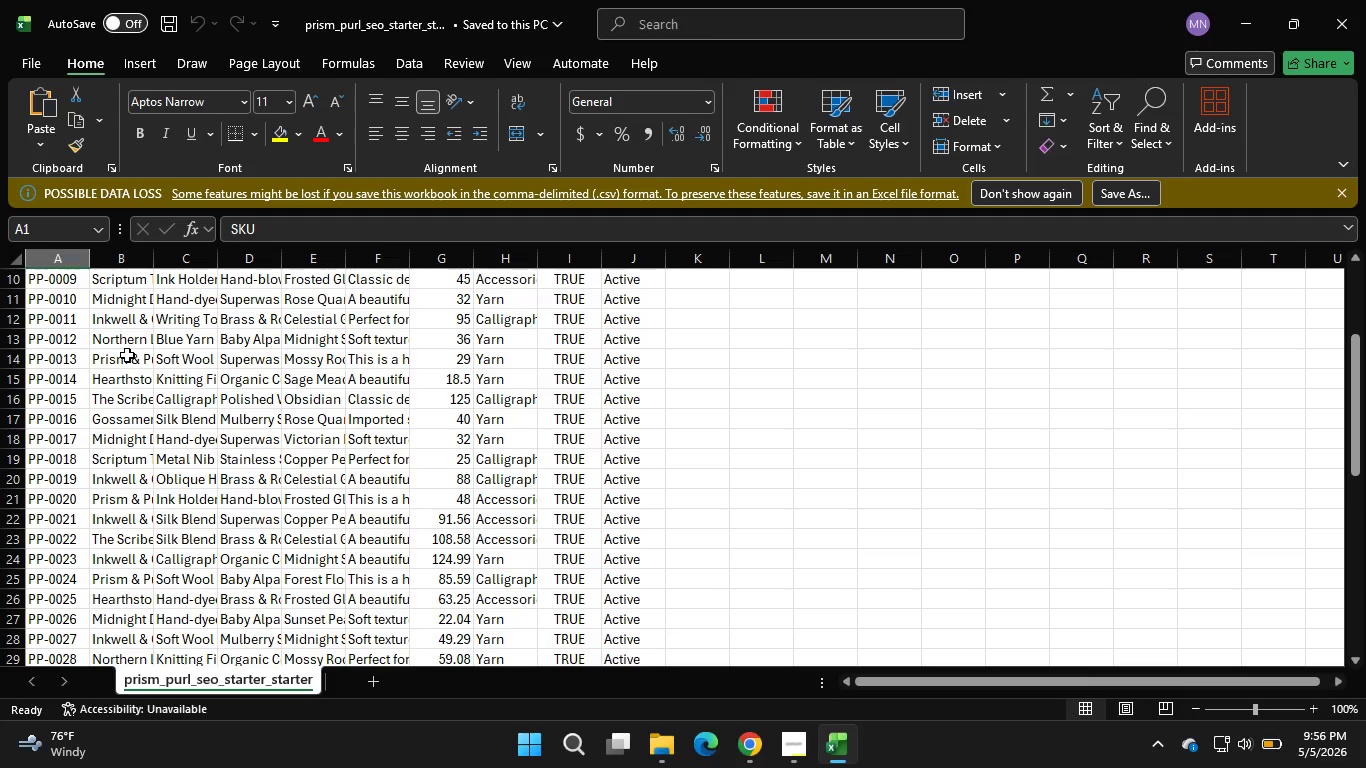 
scroll: coordinate [127, 355], scroll_direction: down, amount: 2.0
 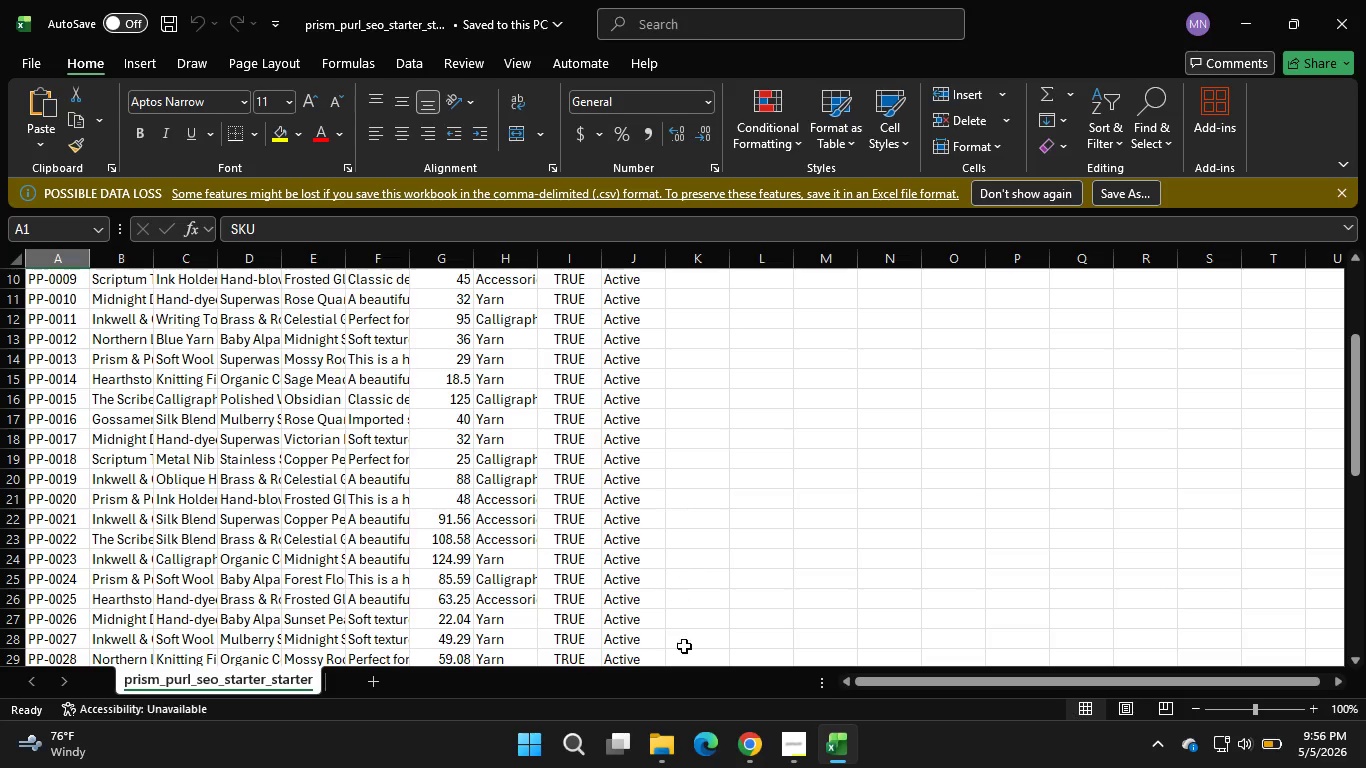 
left_click([741, 744])
 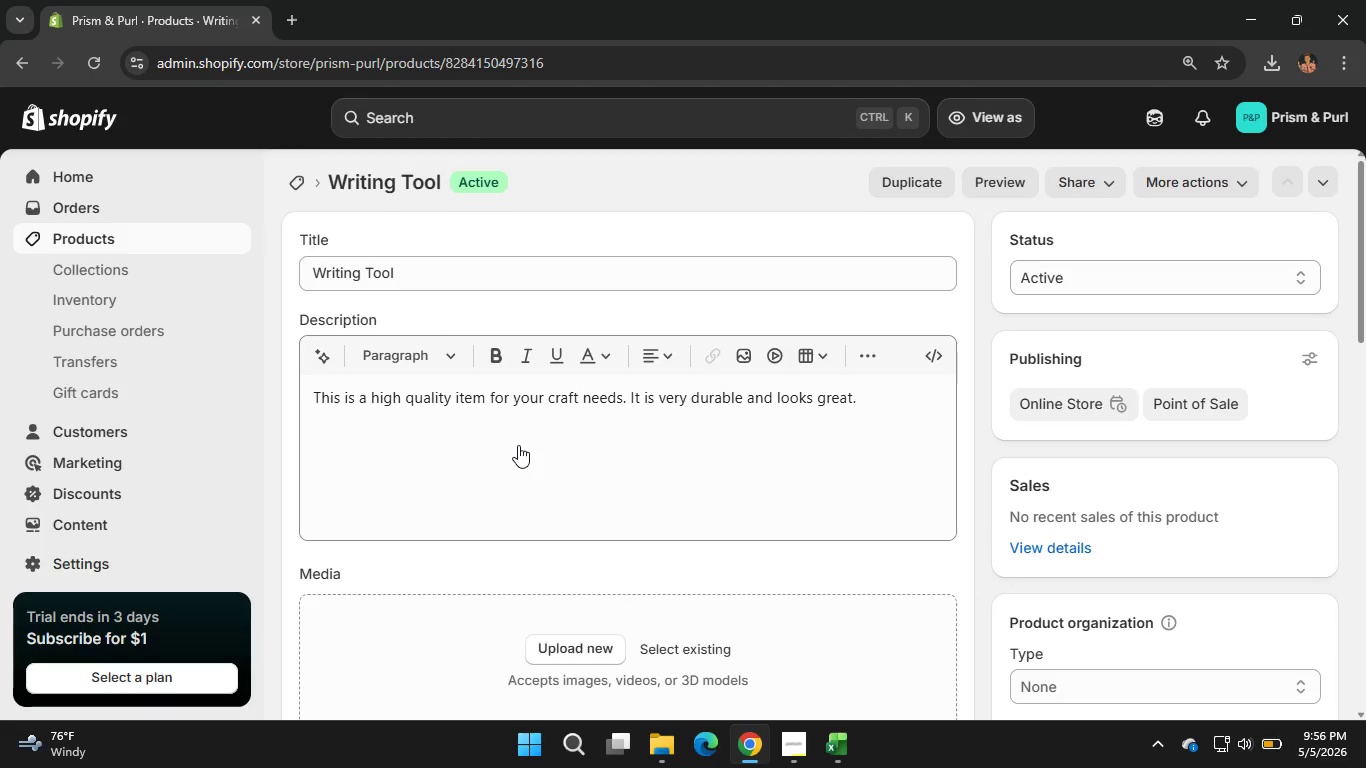 
scroll: coordinate [518, 445], scroll_direction: down, amount: 8.0
 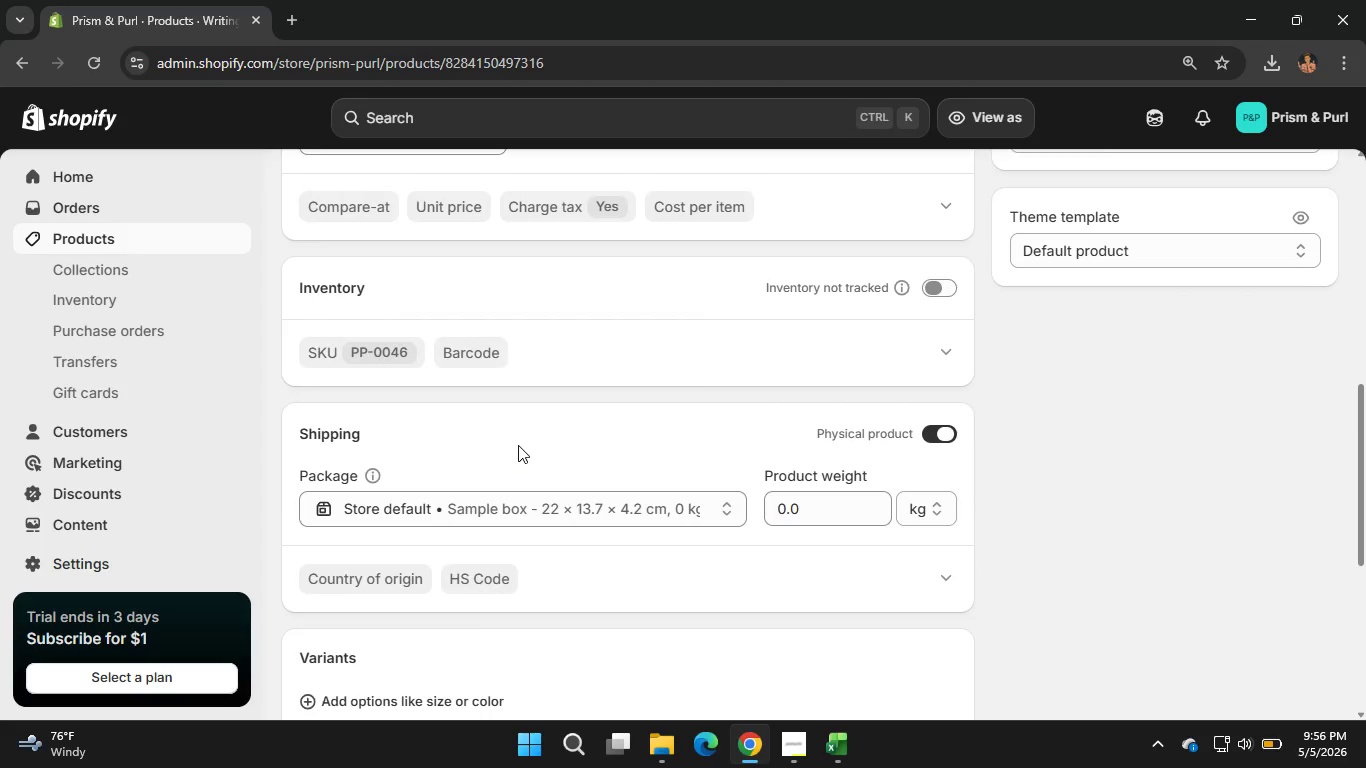 
scroll: coordinate [518, 445], scroll_direction: up, amount: 3.0
 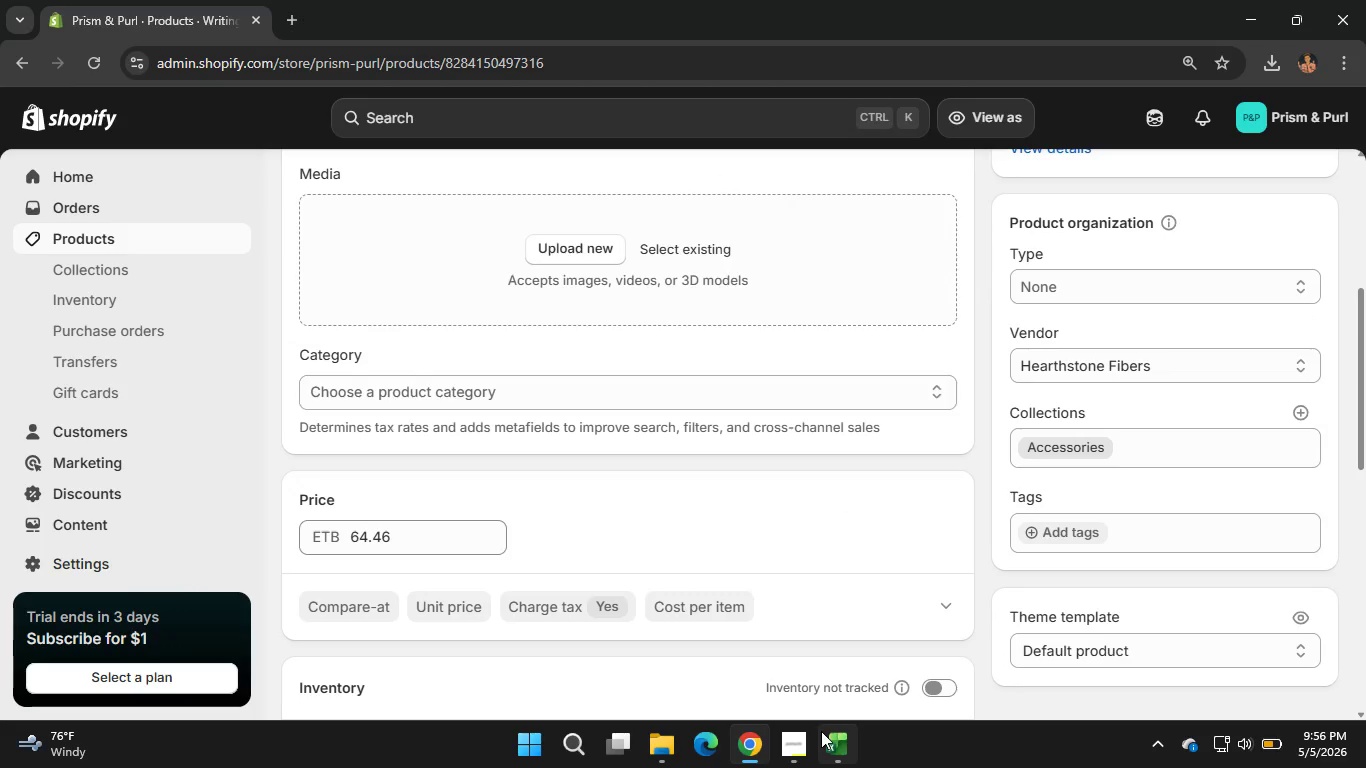 
left_click([831, 743])
 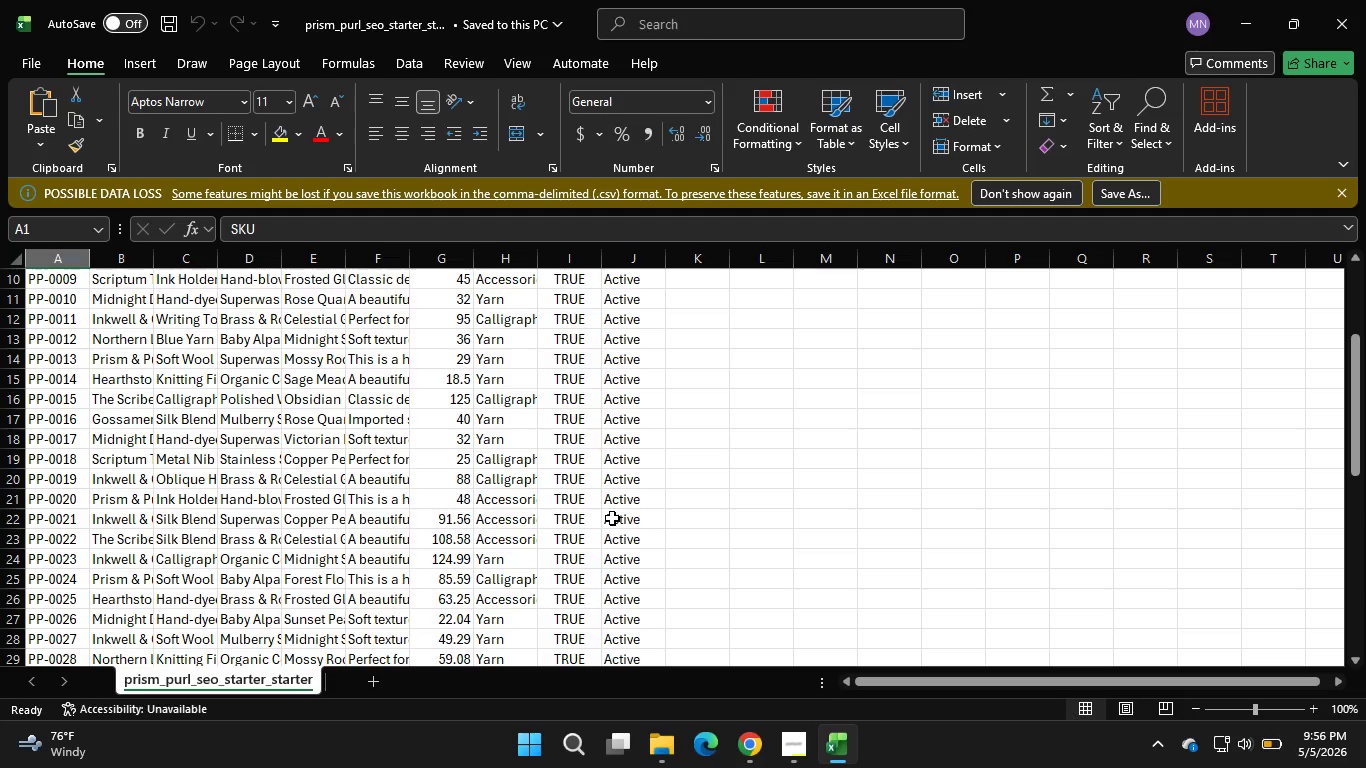 
scroll: coordinate [612, 518], scroll_direction: none, amount: 0.0
 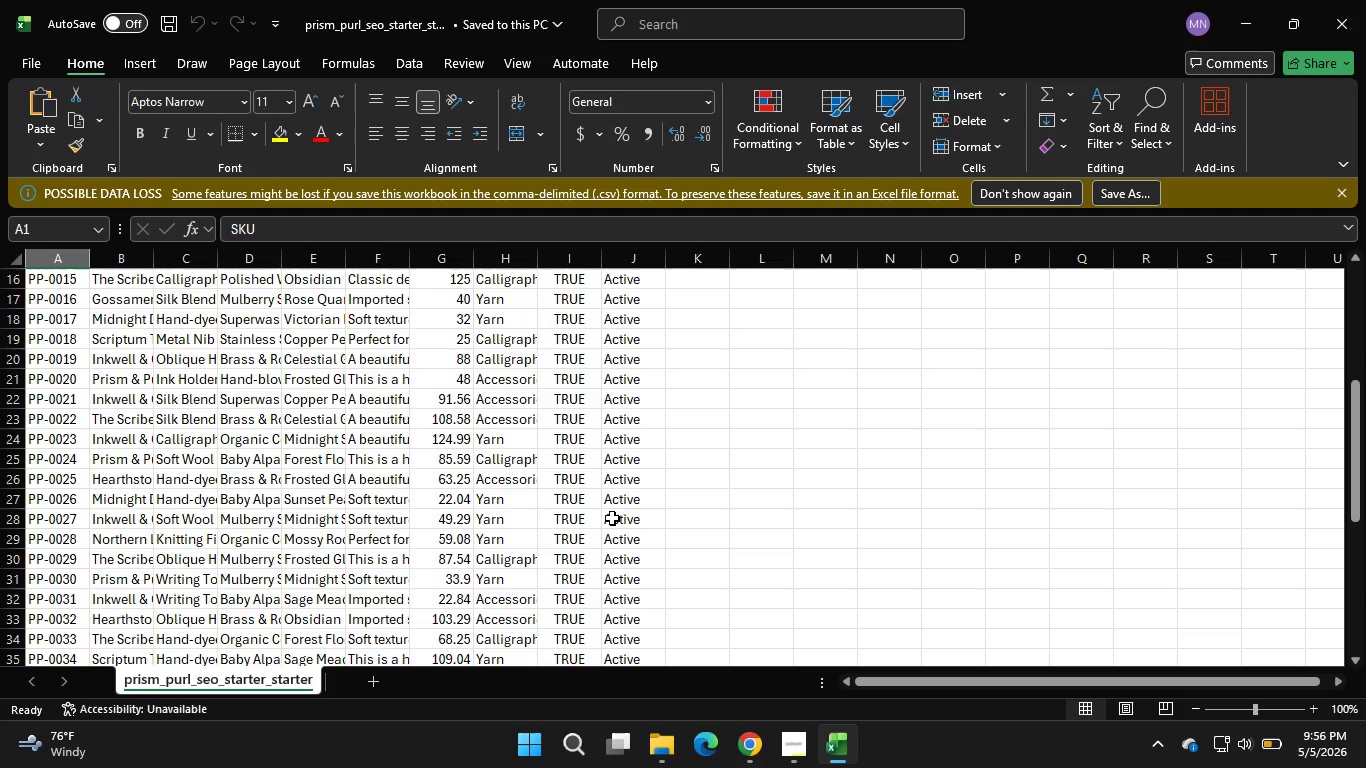 
scroll: coordinate [501, 473], scroll_direction: down, amount: 7.0
 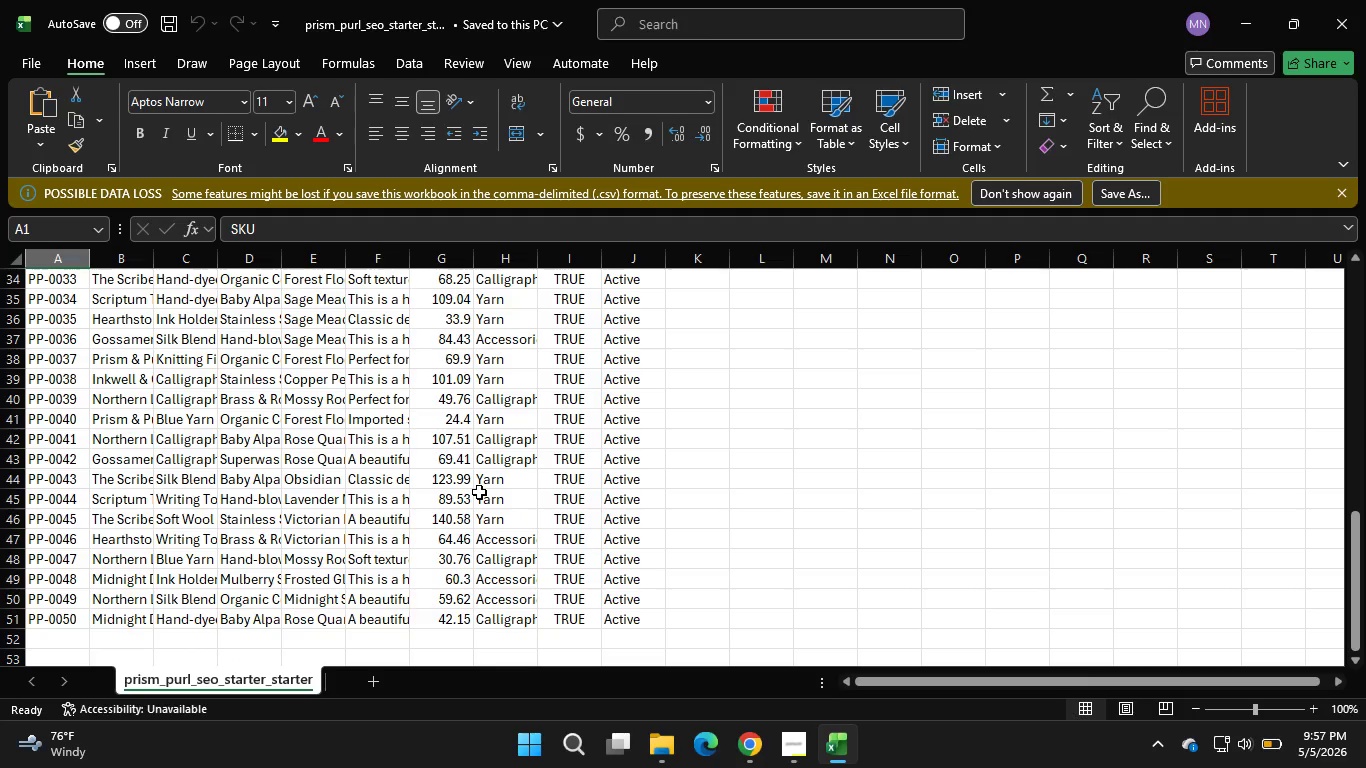 
left_click([466, 541])
 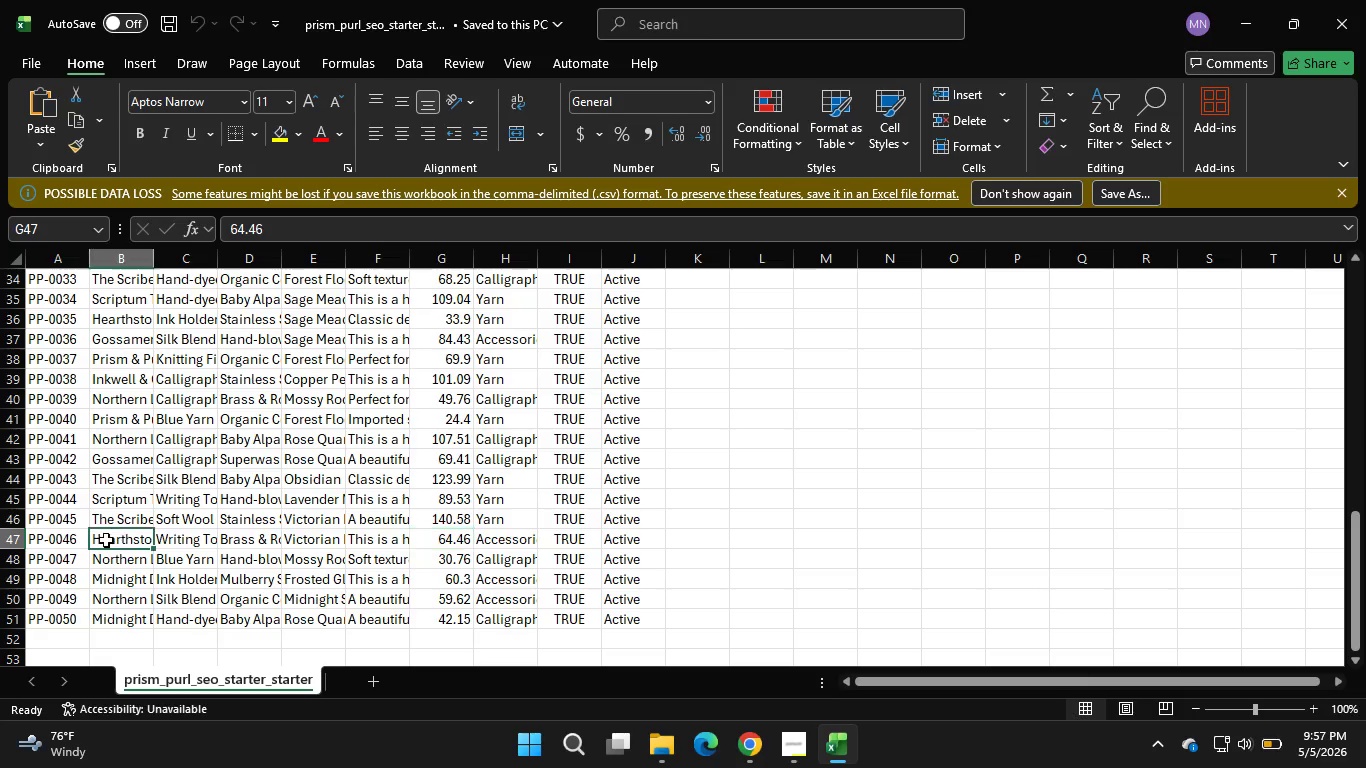 
double_click([106, 540])
 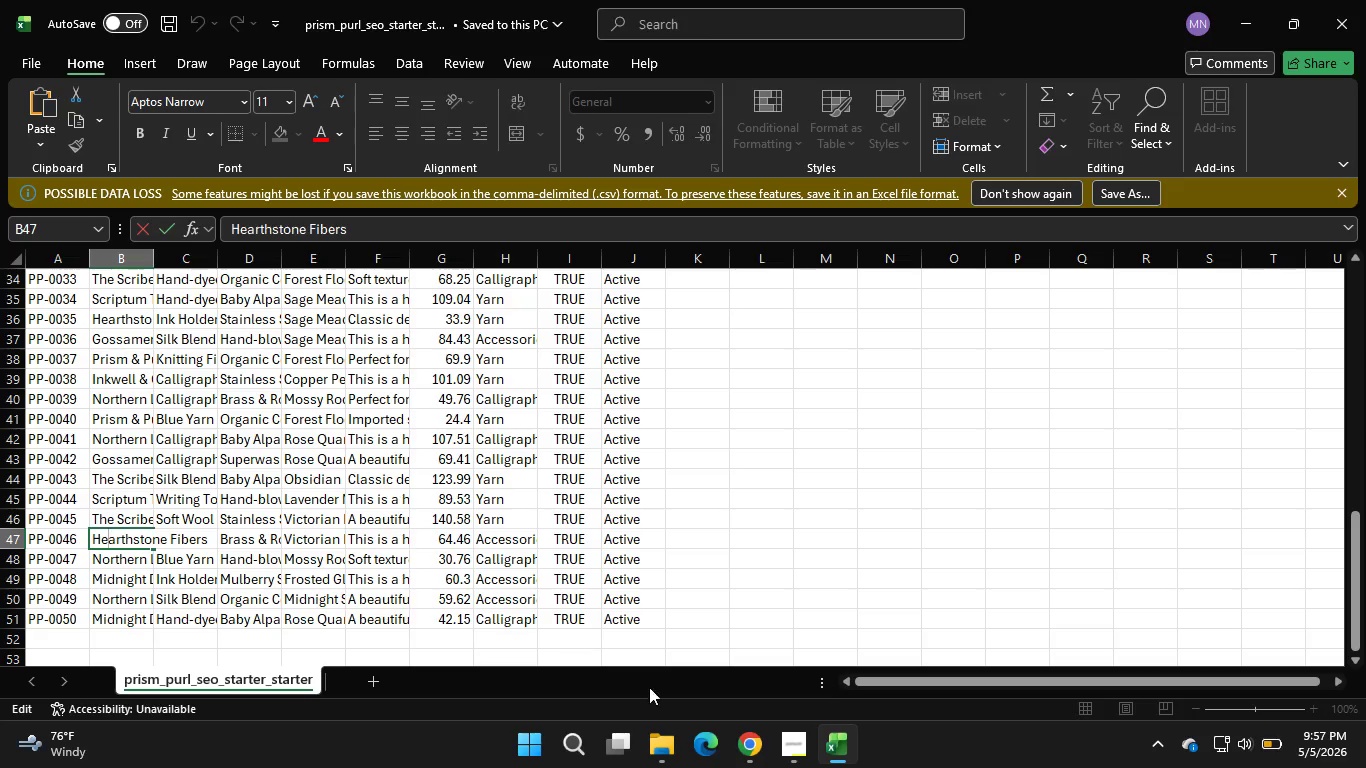 
wait(6.5)
 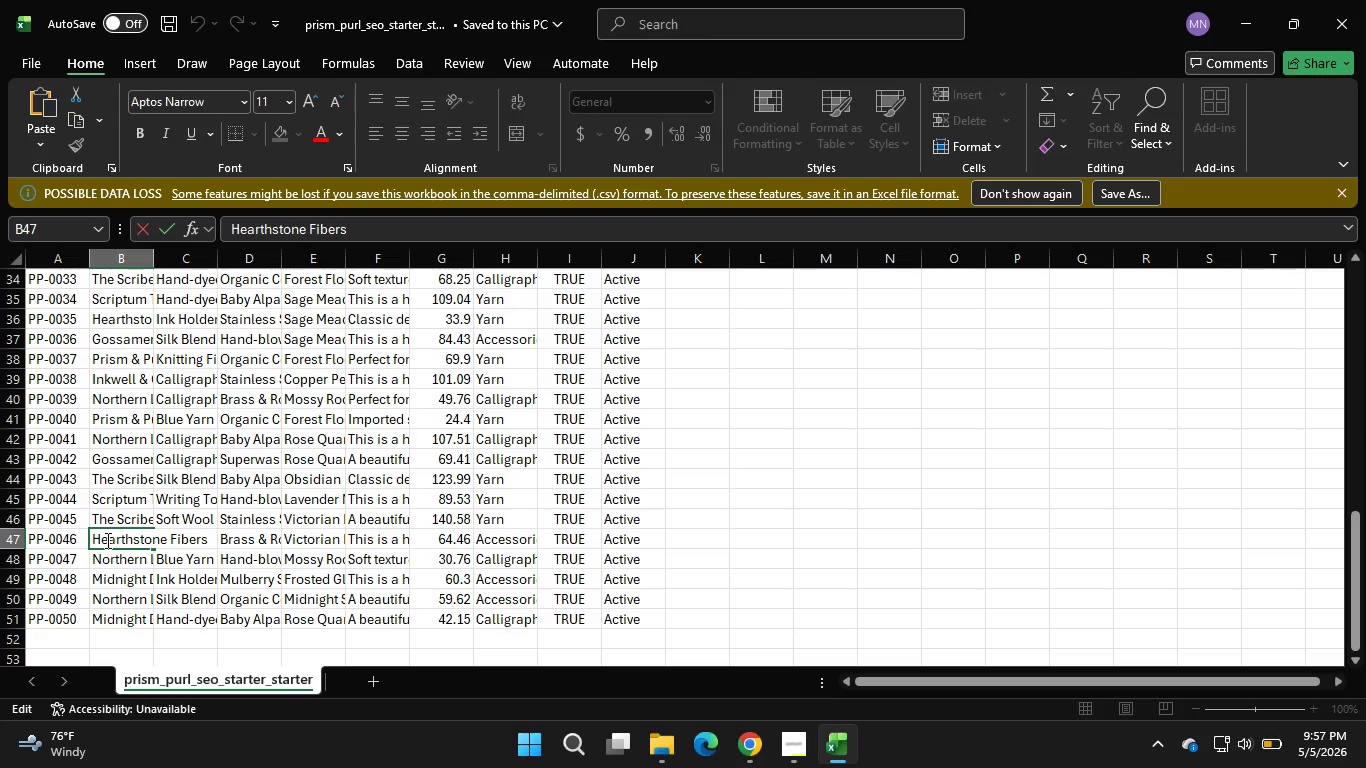 
left_click([743, 740])
 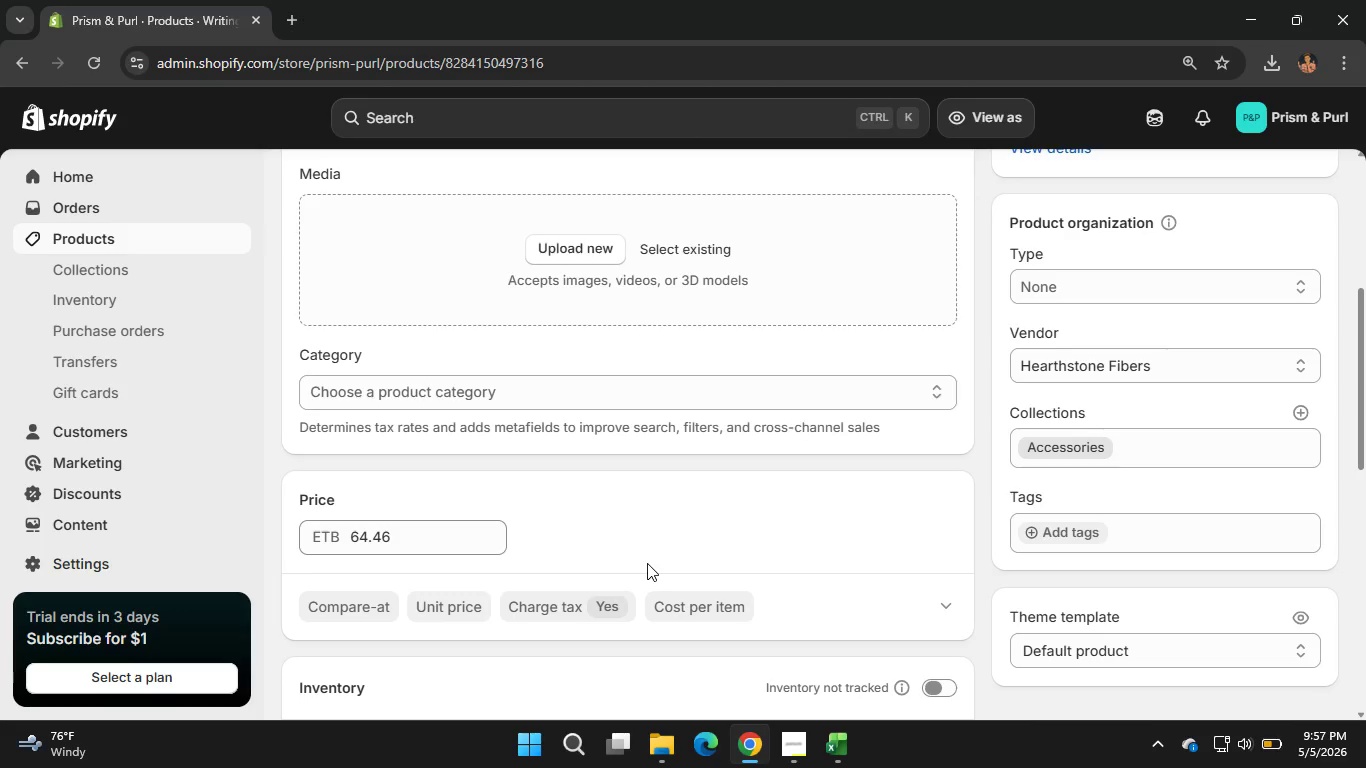 
scroll: coordinate [647, 563], scroll_direction: up, amount: 3.0
 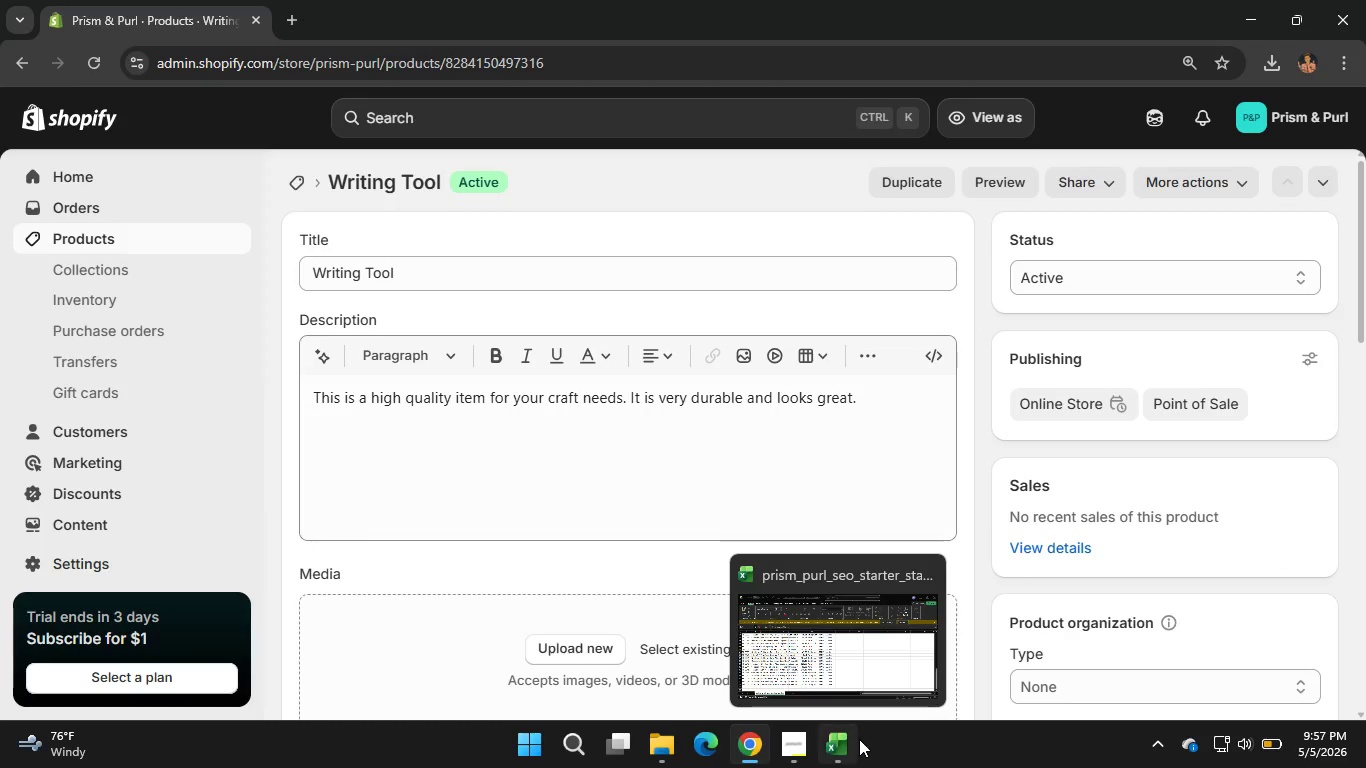 
left_click([847, 750])
 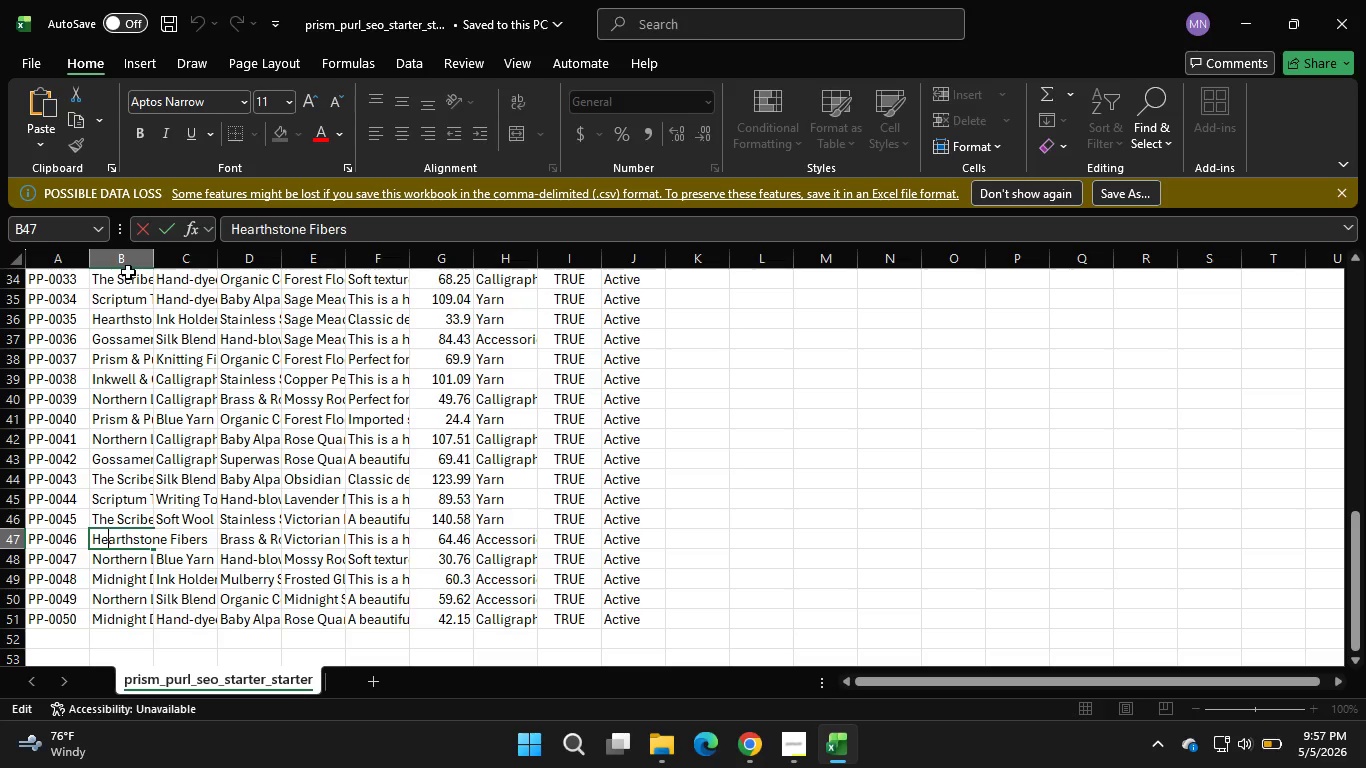 
left_click([127, 273])
 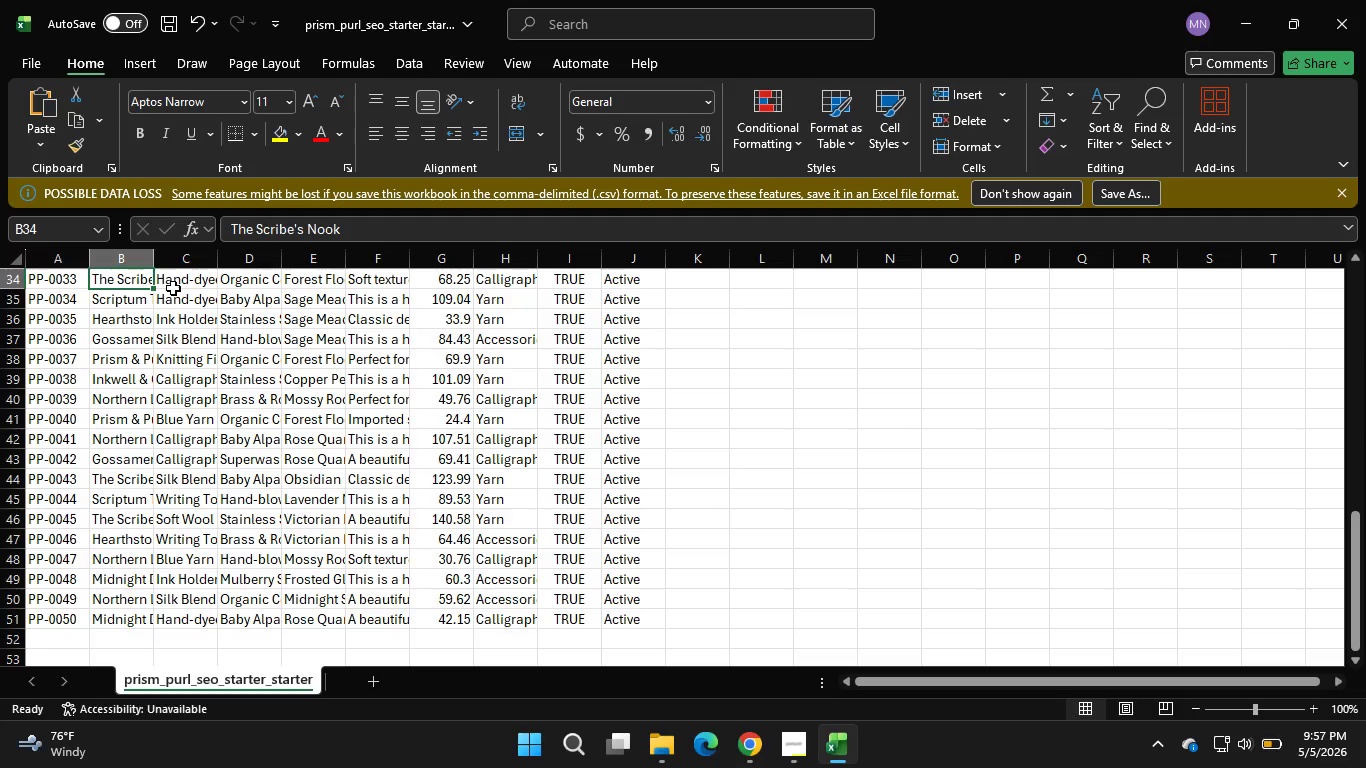 
wait(5.36)
 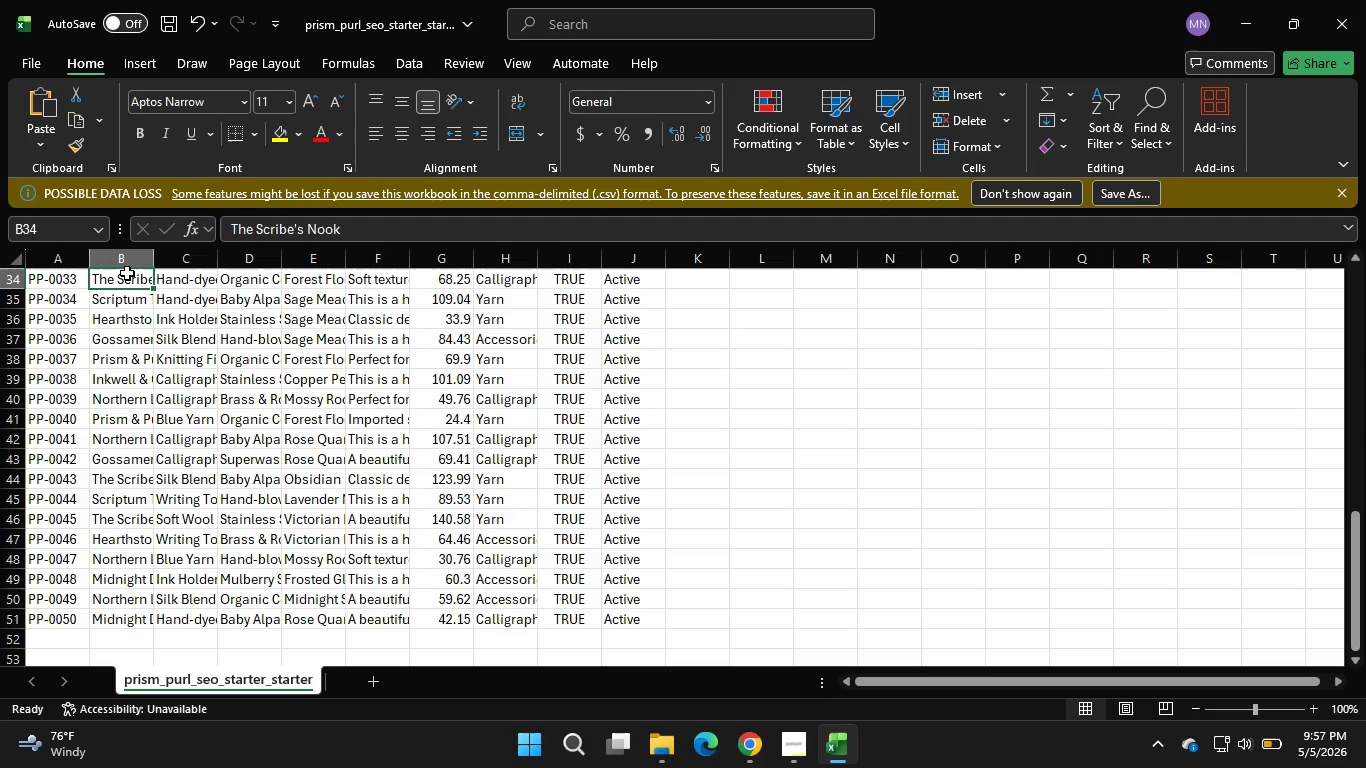 
scroll: coordinate [153, 326], scroll_direction: up, amount: 13.0
 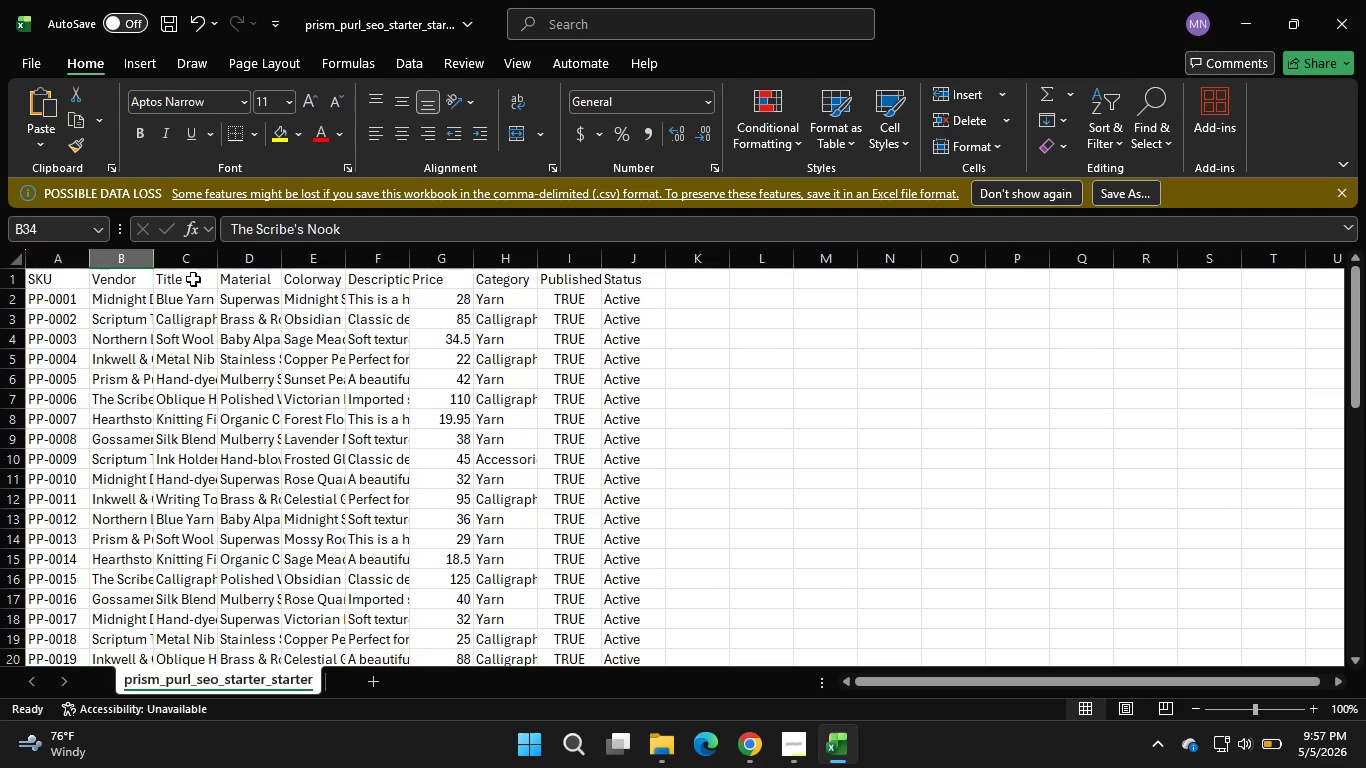 
left_click([193, 279])
 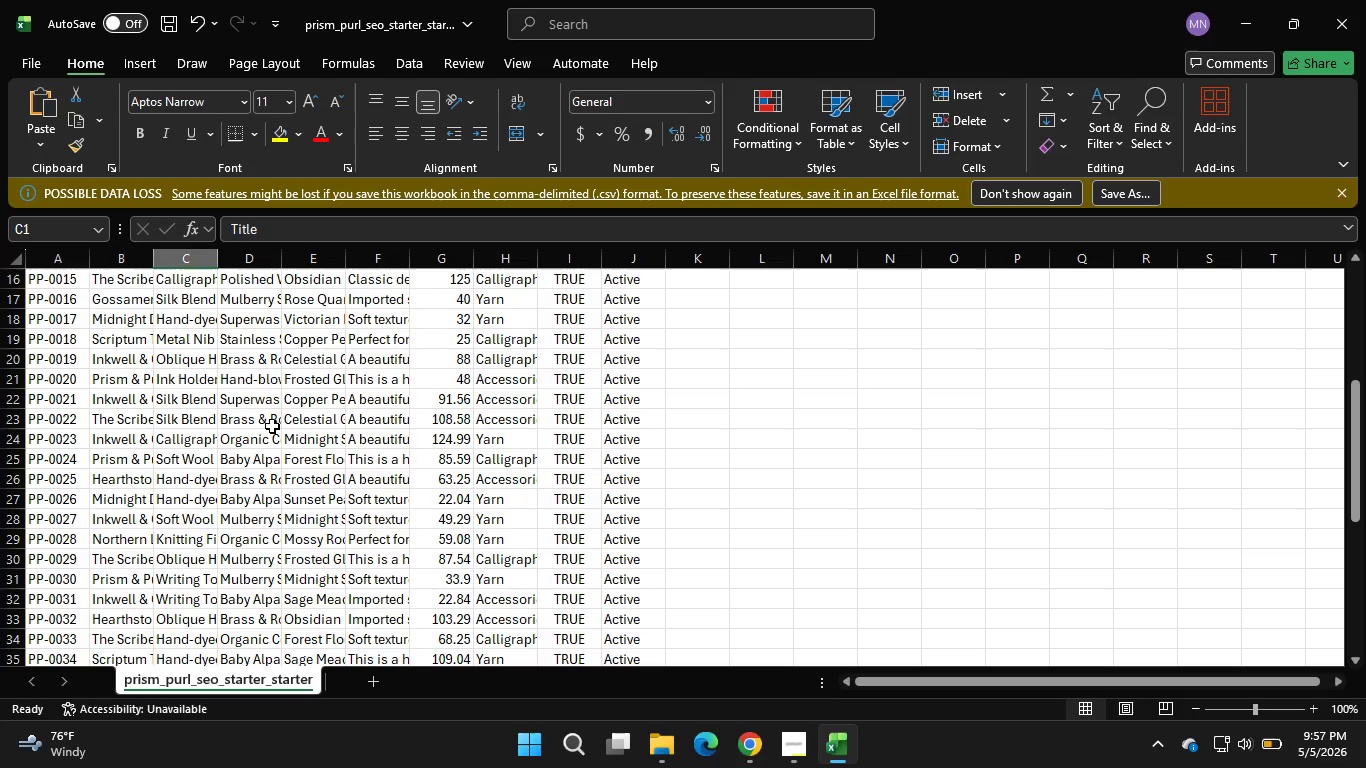 
scroll: coordinate [272, 426], scroll_direction: down, amount: 13.0
 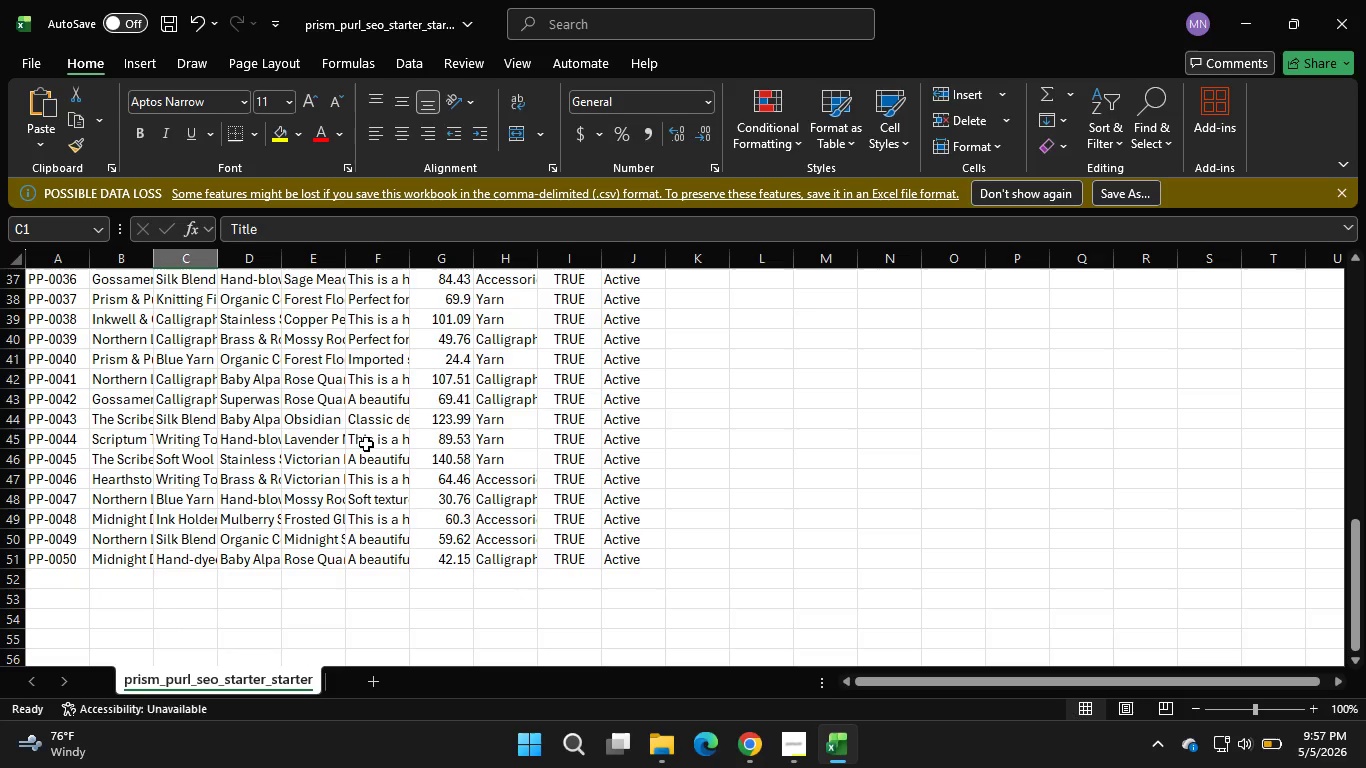 
scroll: coordinate [366, 444], scroll_direction: up, amount: 1.0
 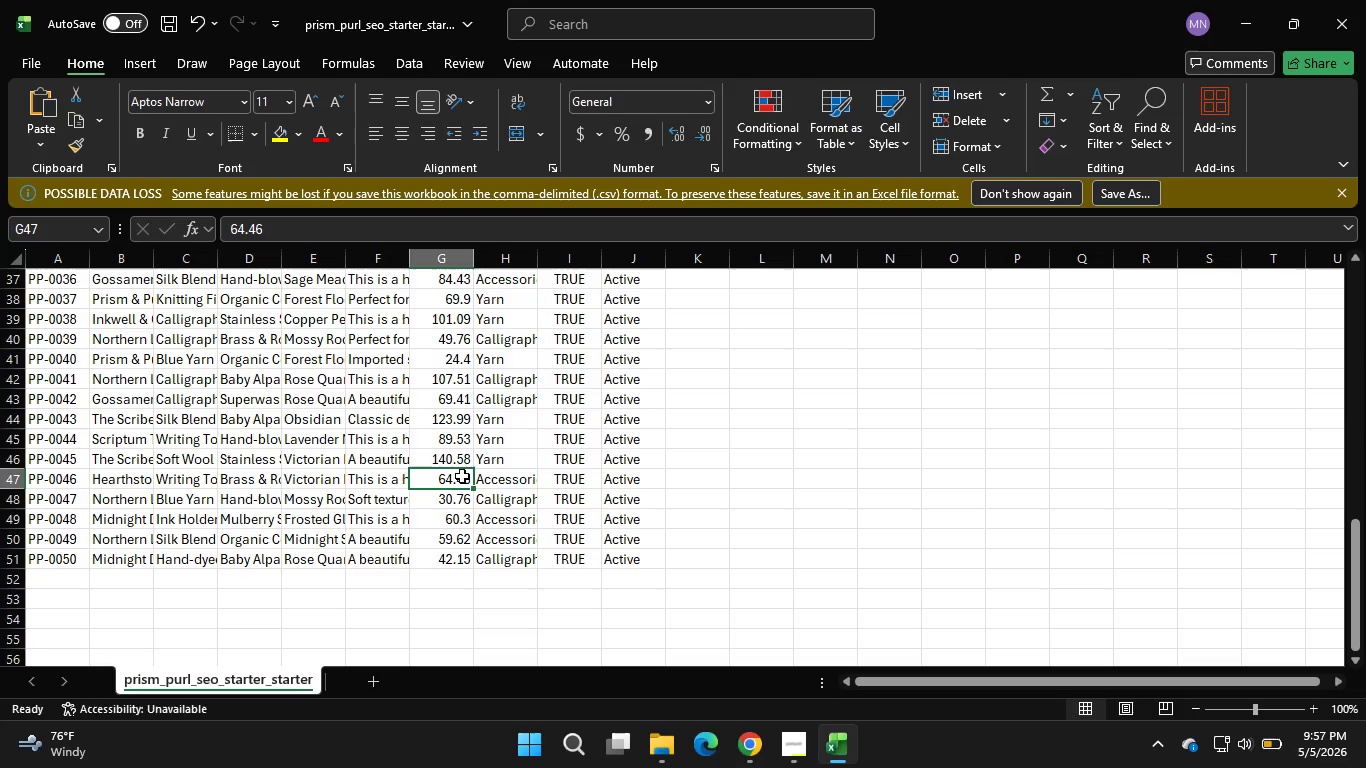 
left_click([462, 476])
 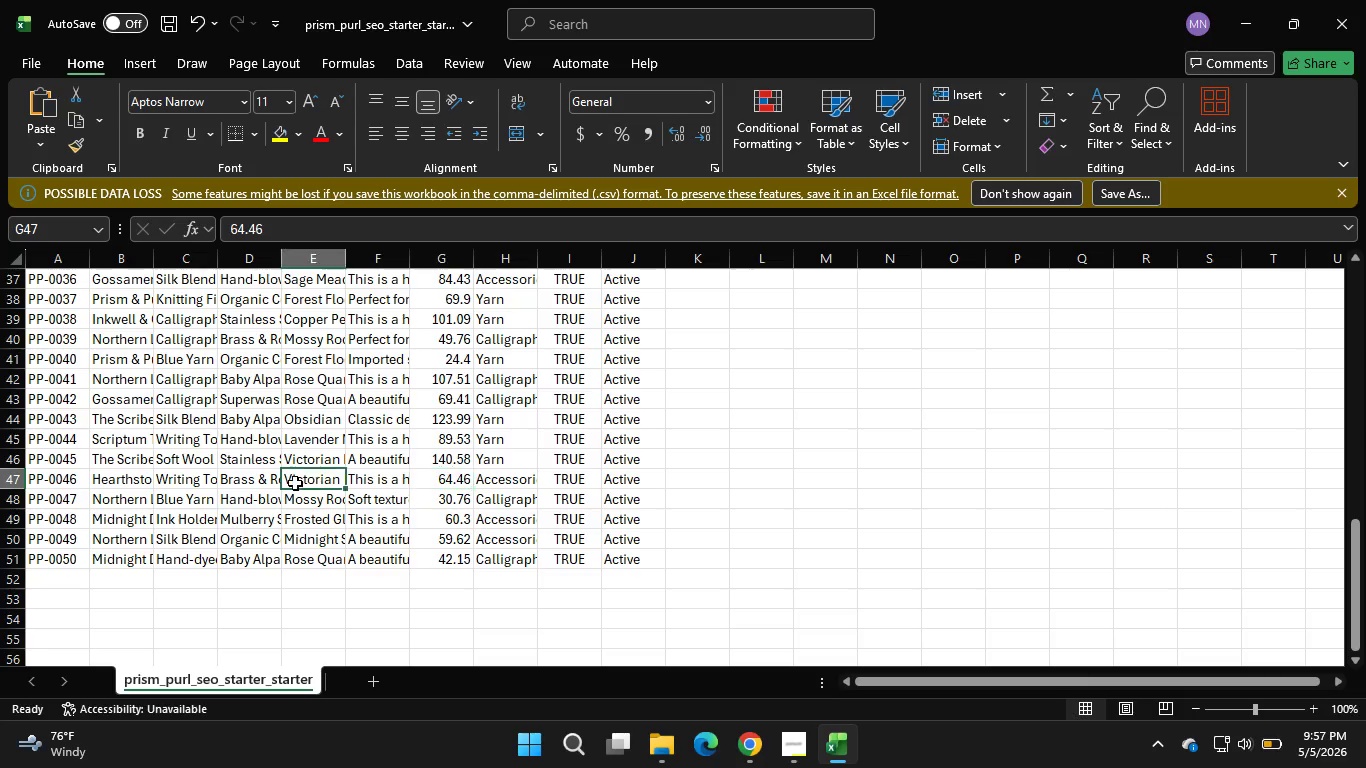 
left_click([295, 483])
 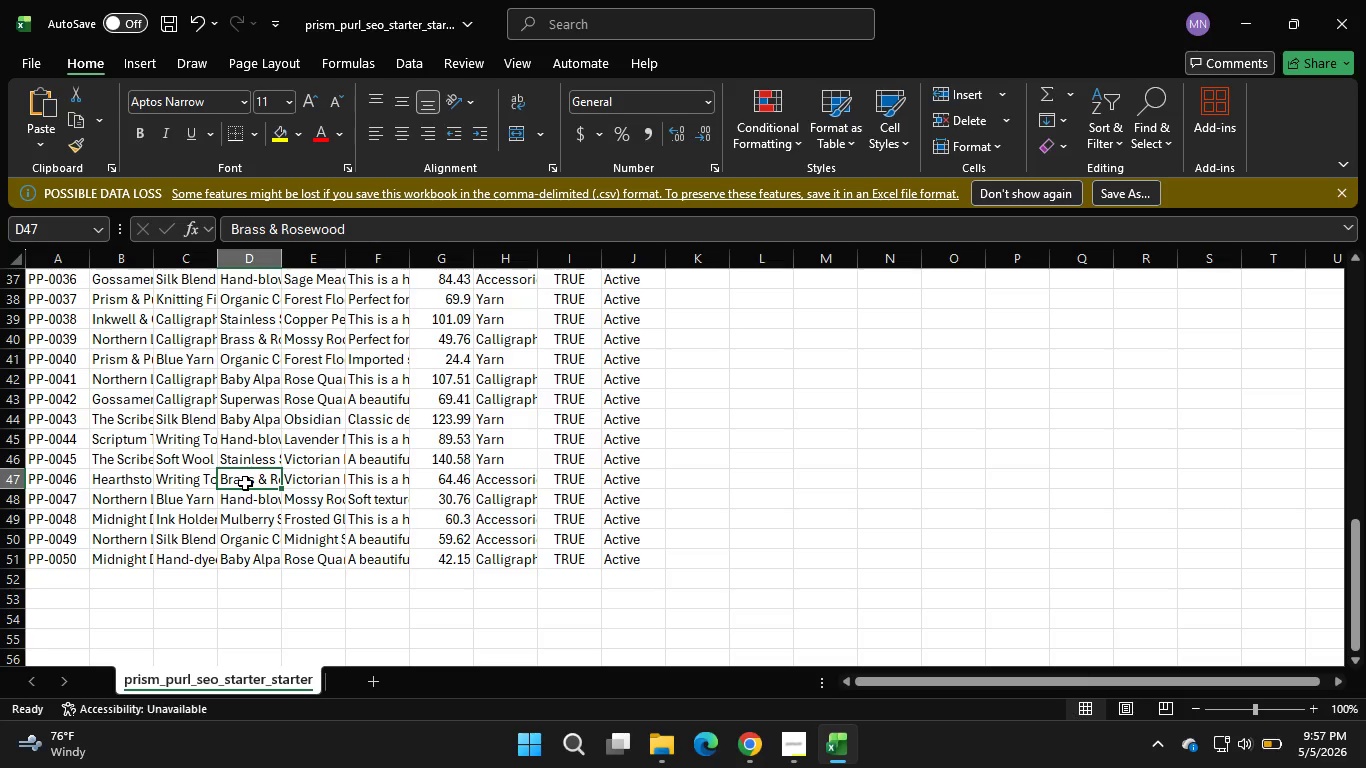 
left_click([245, 483])
 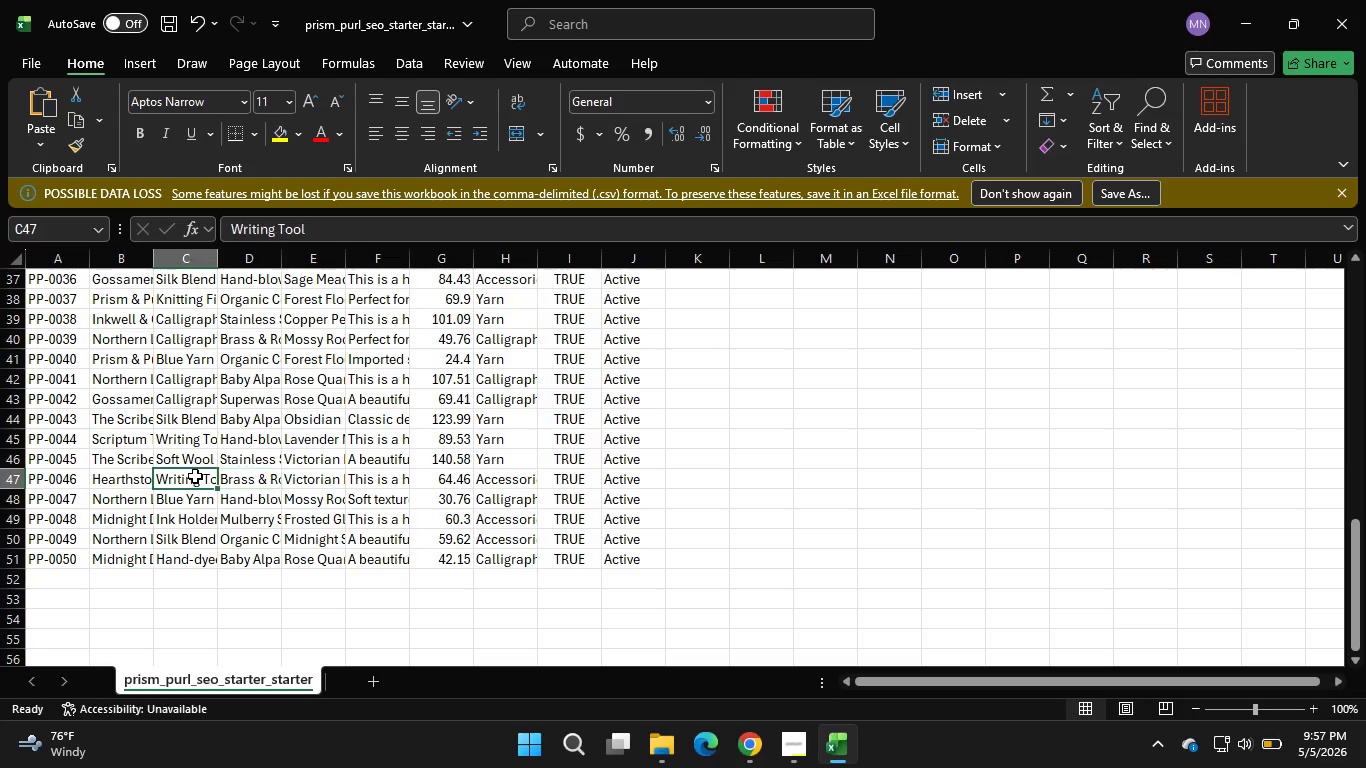 
left_click([195, 476])
 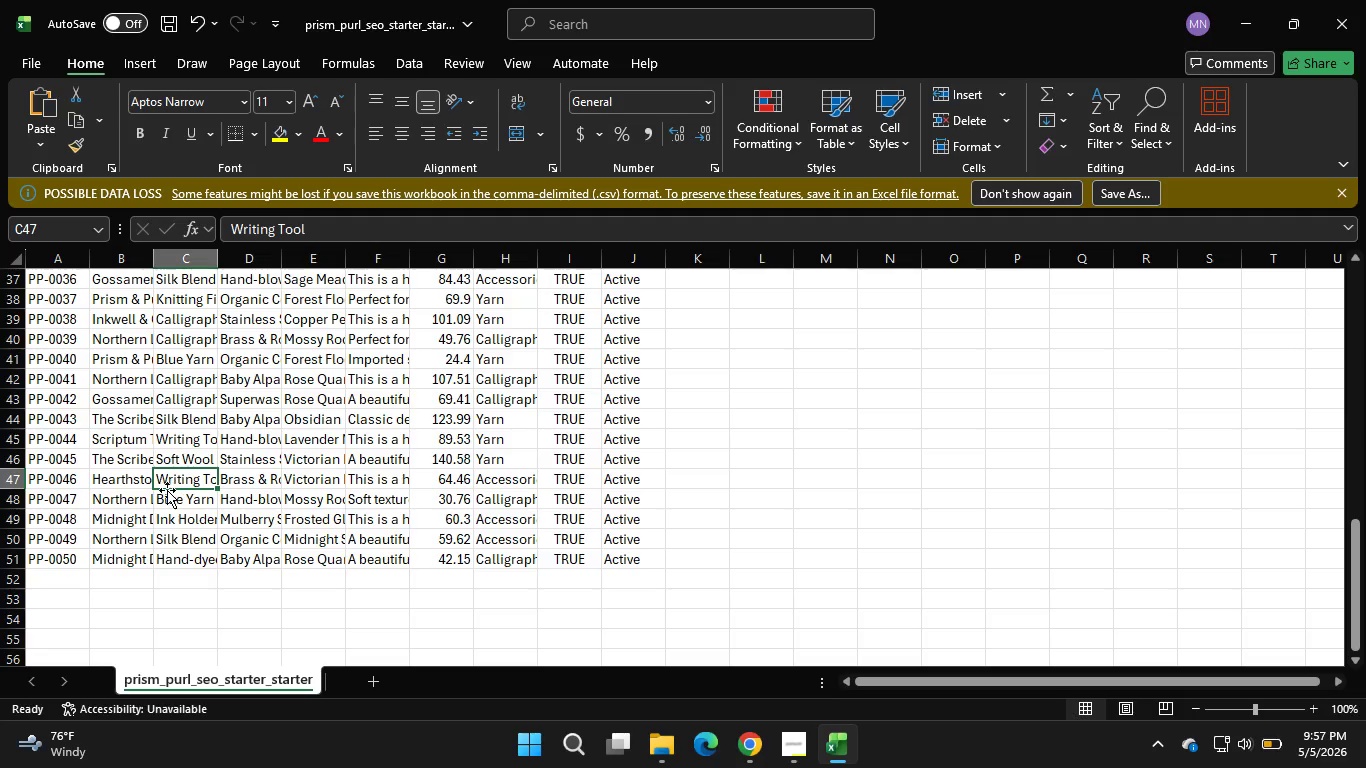 
wait(5.88)
 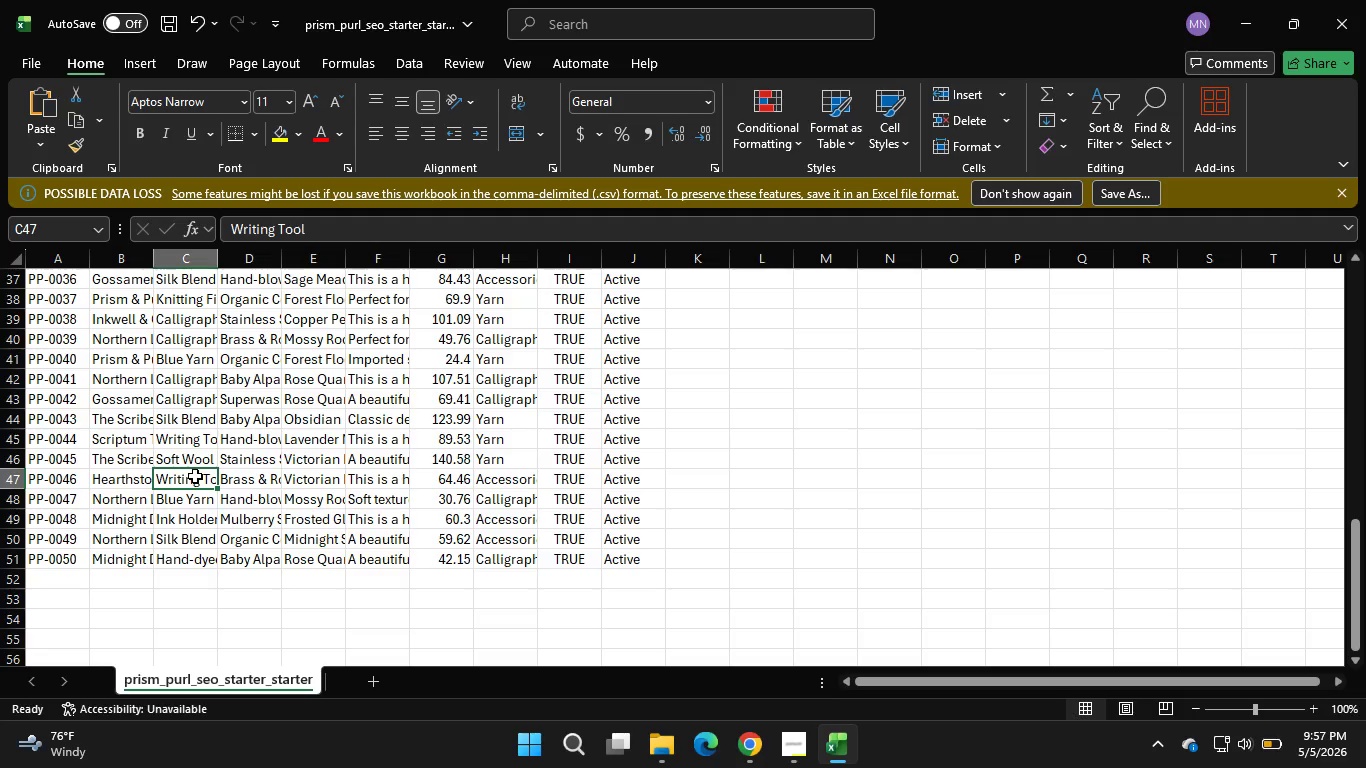 
left_click([141, 480])
 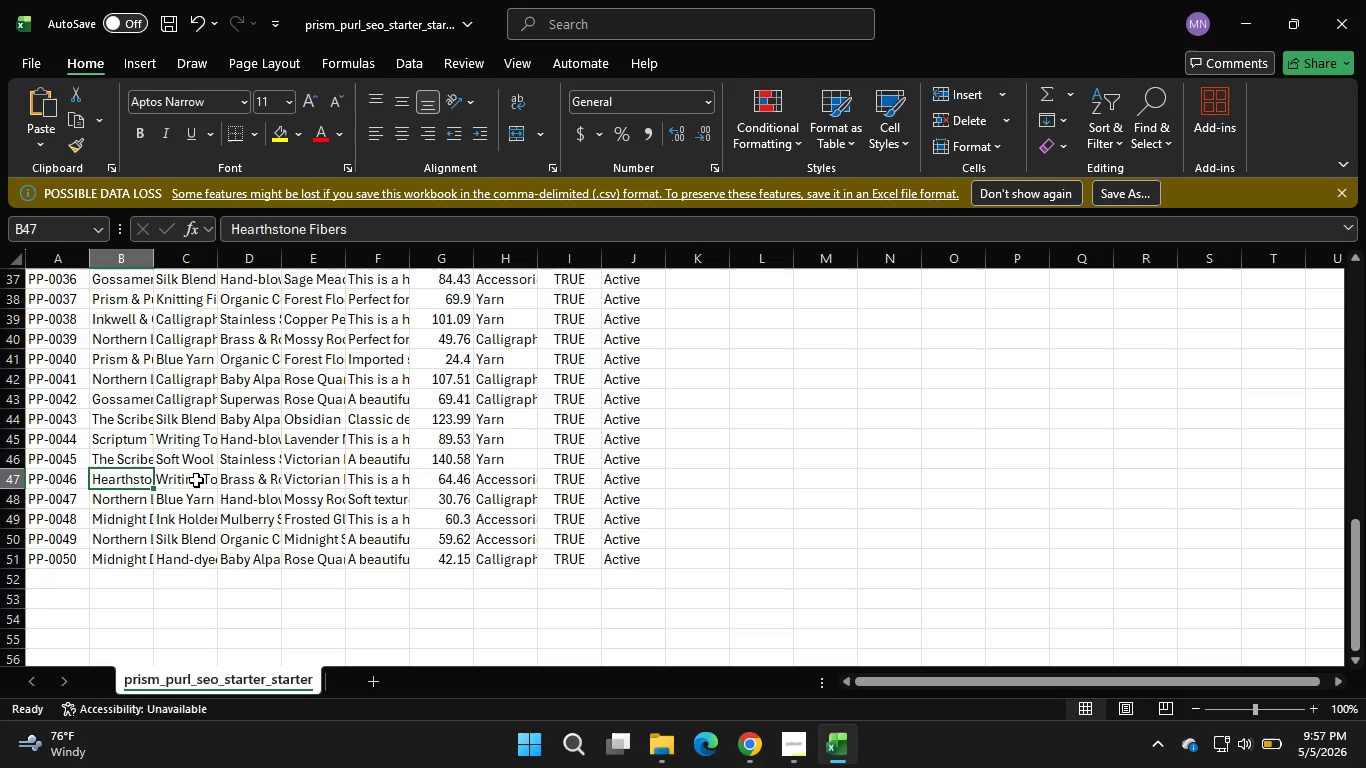 
left_click([196, 480])
 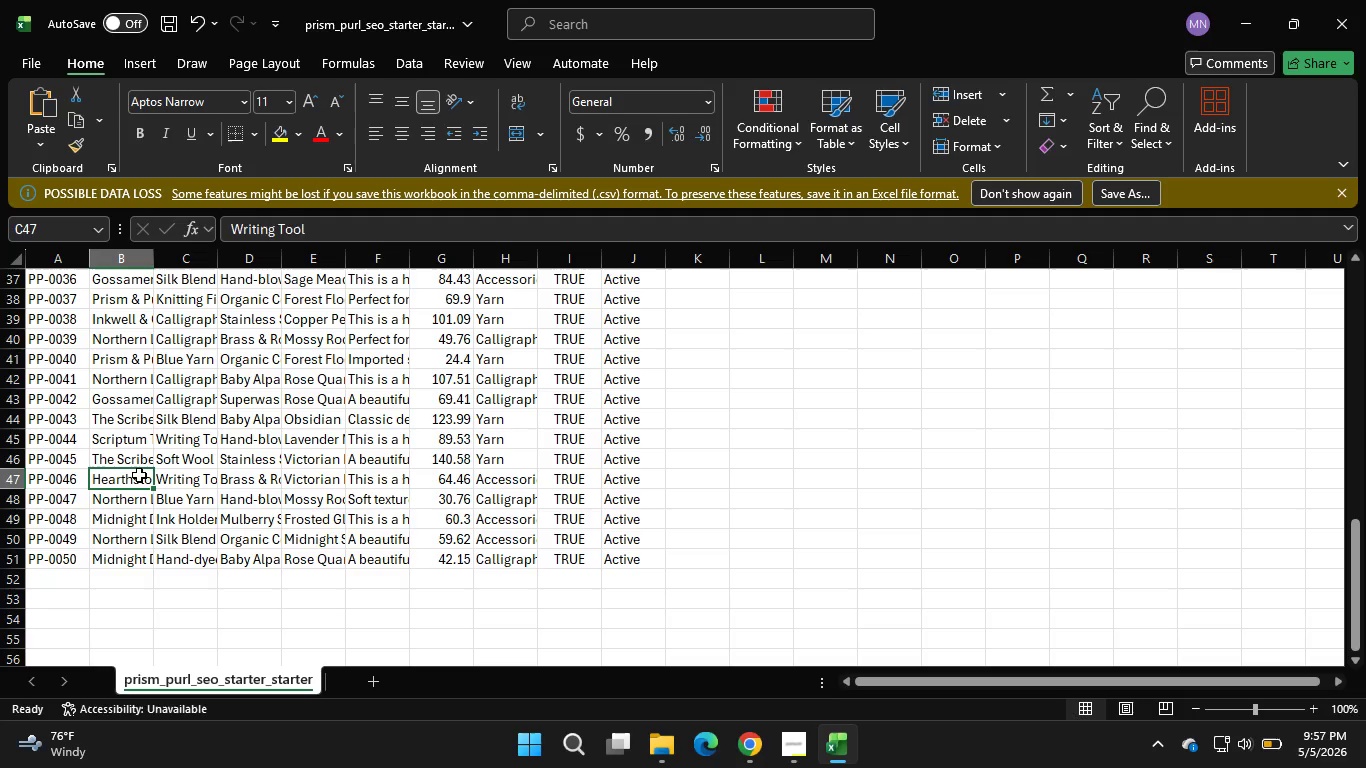 
left_click([139, 475])
 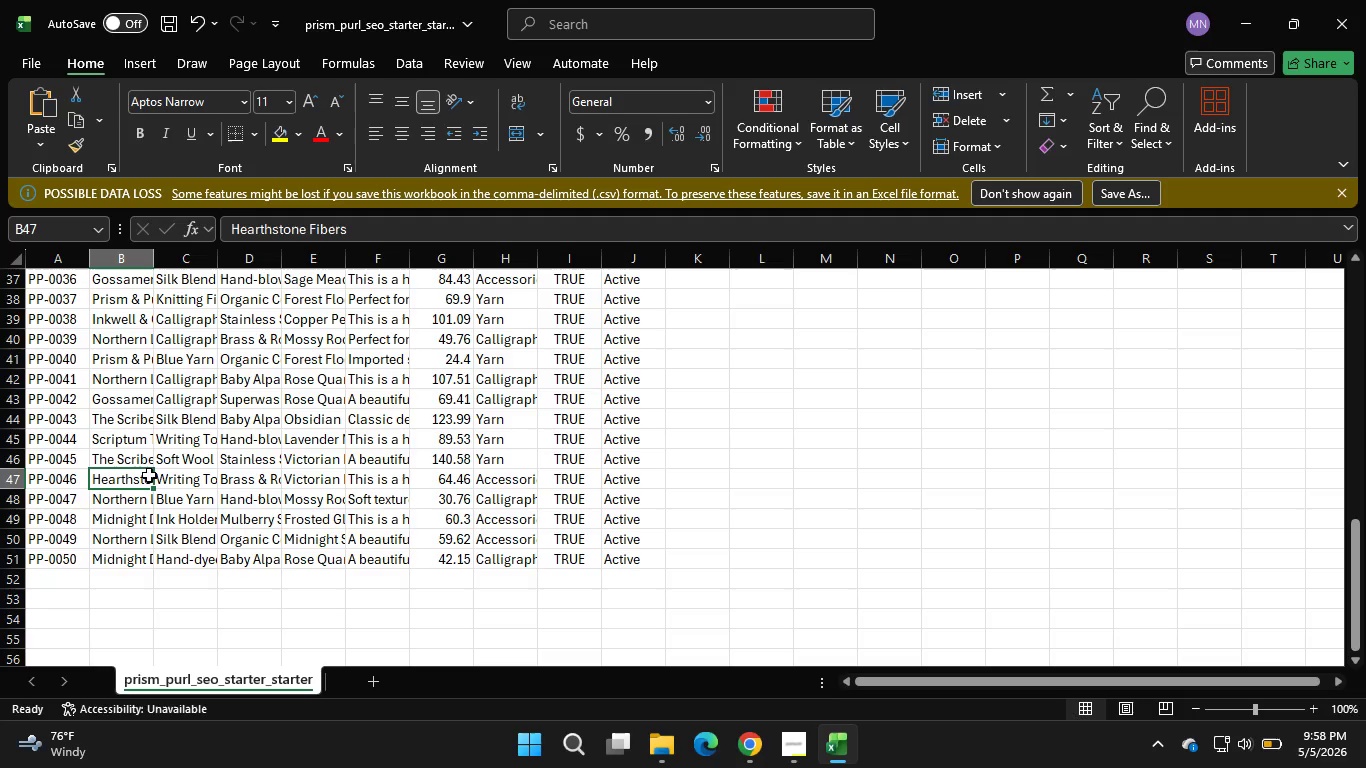 
wait(20.81)
 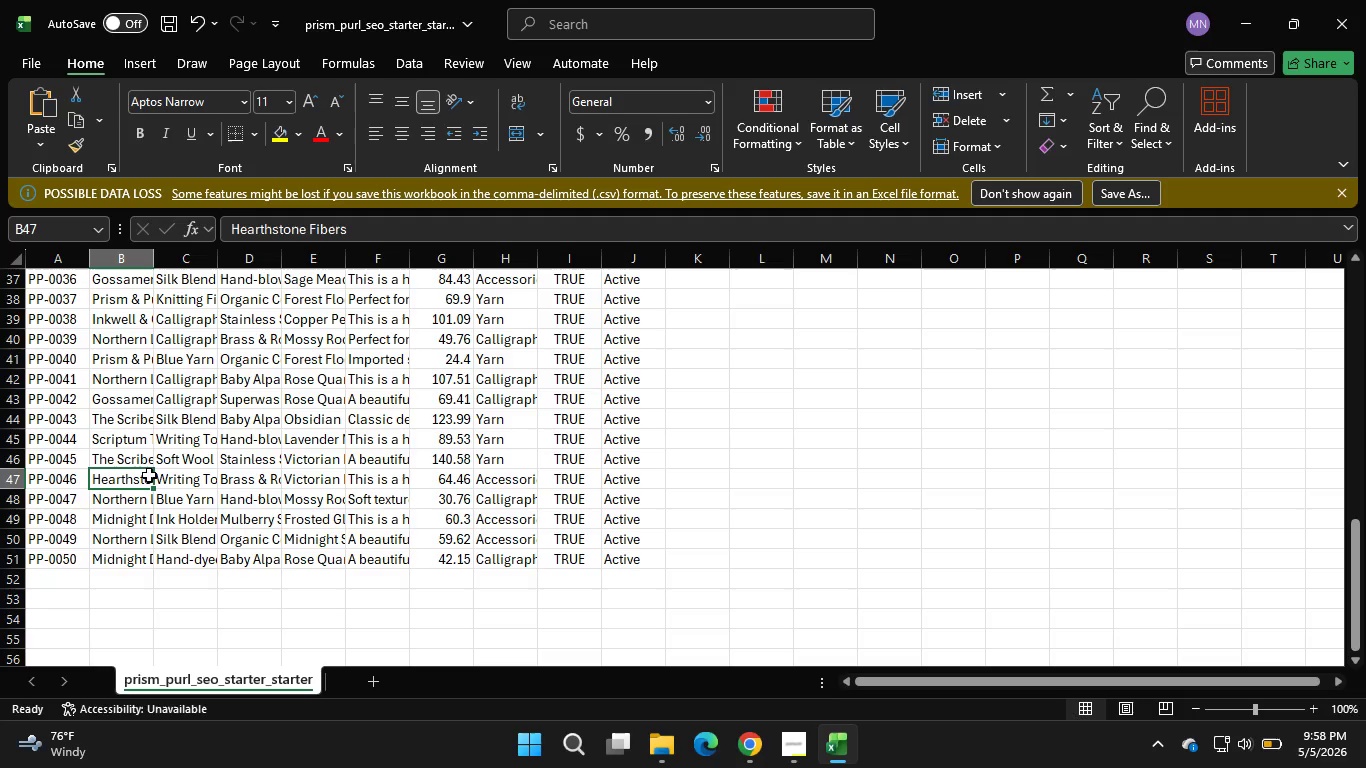 
scroll: coordinate [345, 498], scroll_direction: down, amount: 4.0
 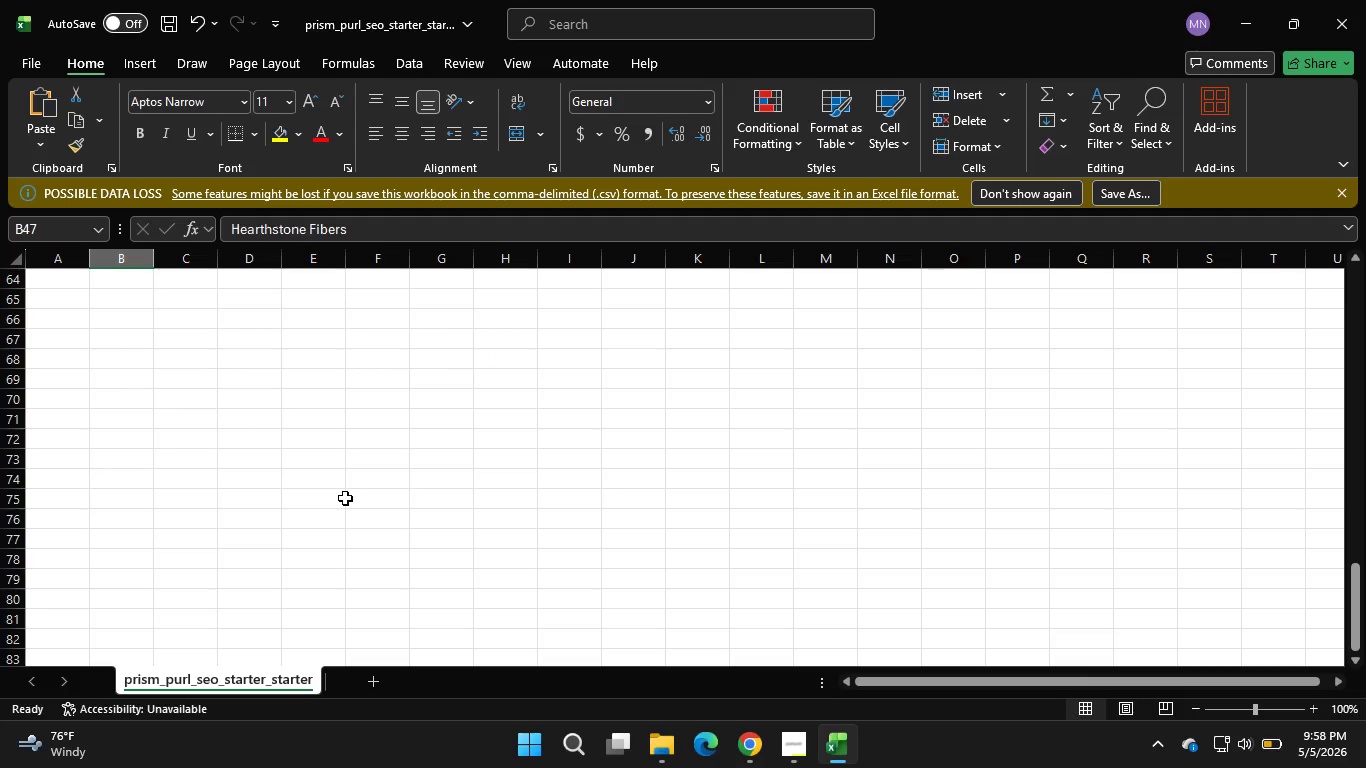 
wait(13.39)
 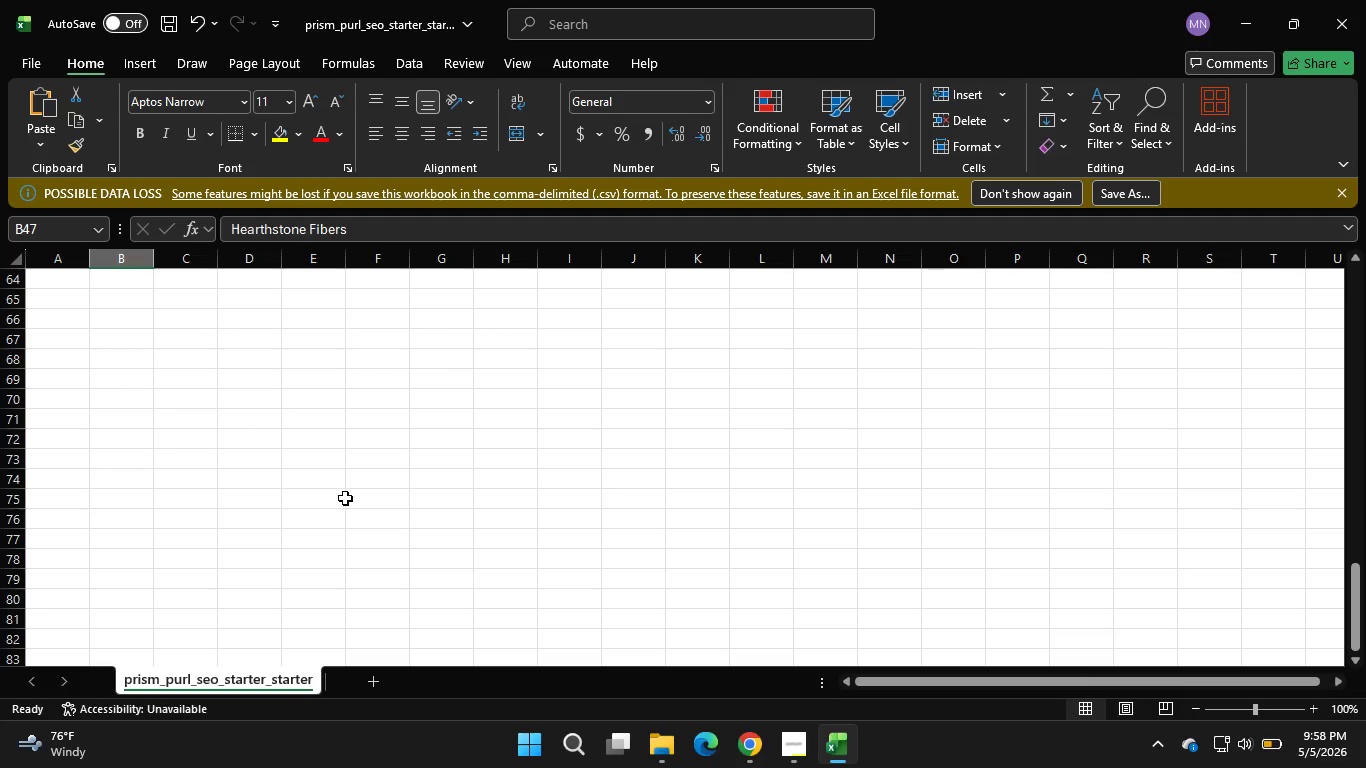 
scroll: coordinate [351, 502], scroll_direction: up, amount: 15.0
 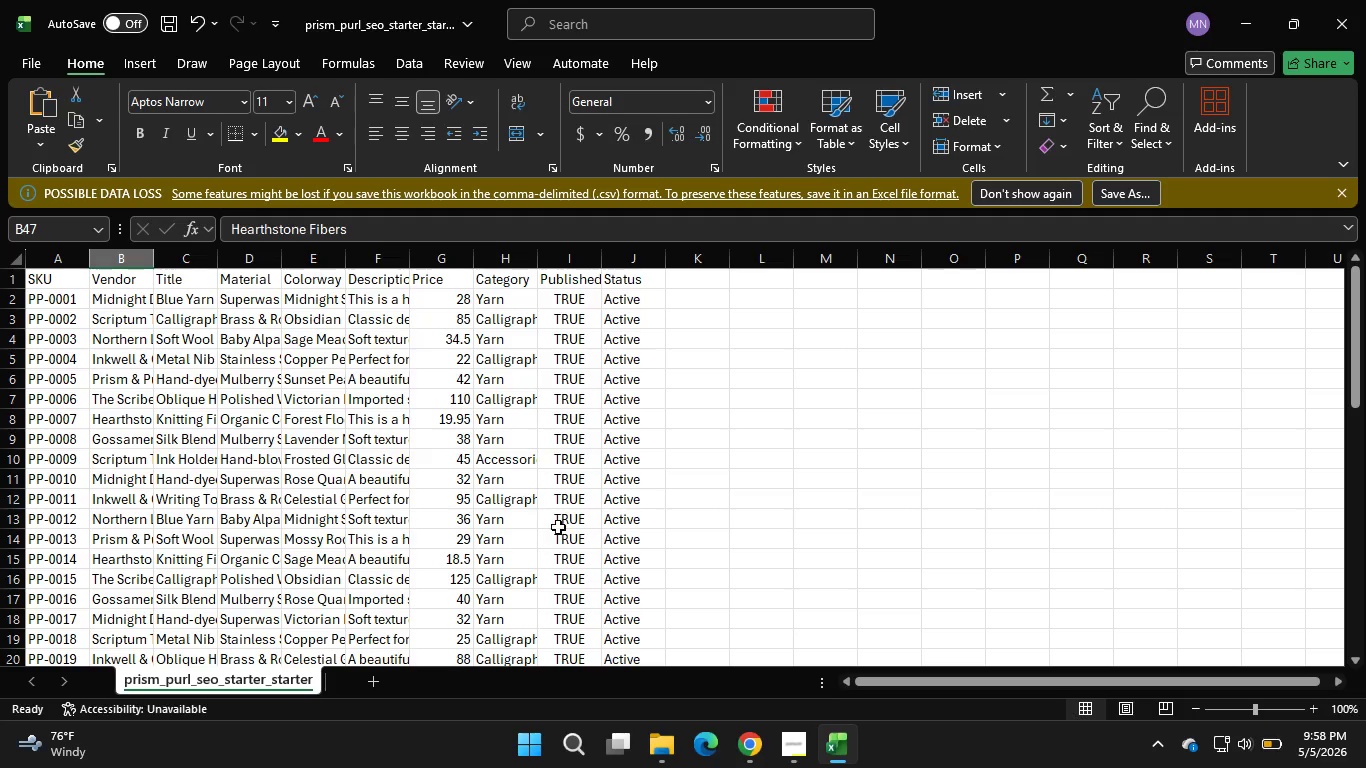 
scroll: coordinate [577, 551], scroll_direction: down, amount: 12.0
 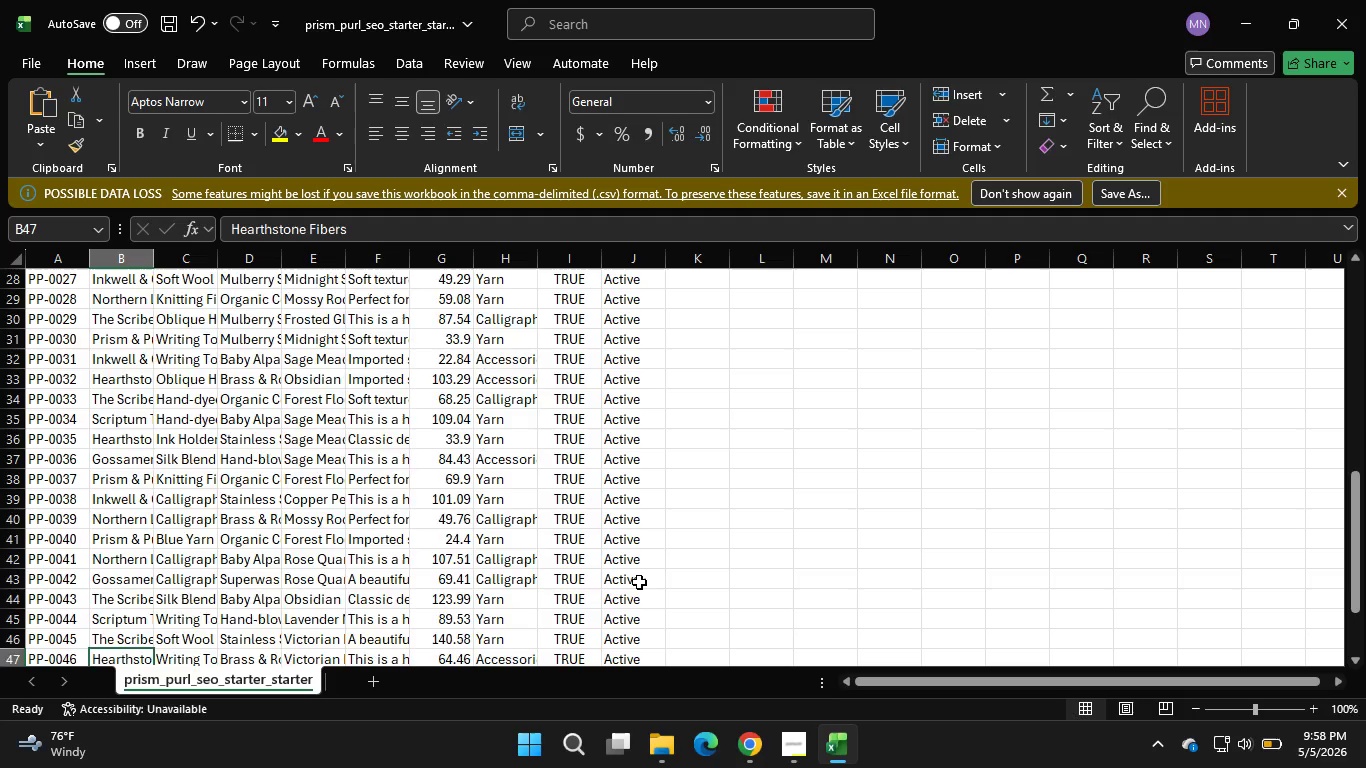 
scroll: coordinate [639, 582], scroll_direction: up, amount: 22.0
 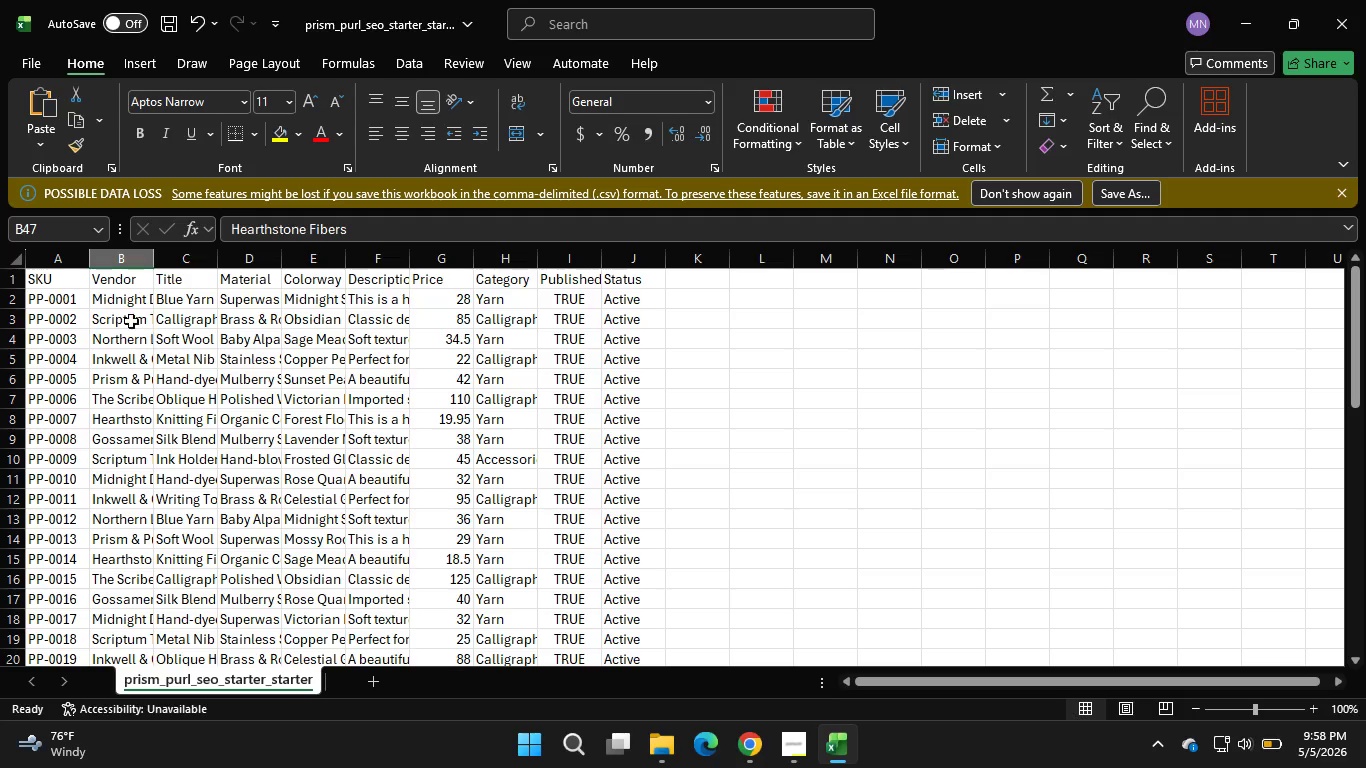 
left_click([128, 319])
 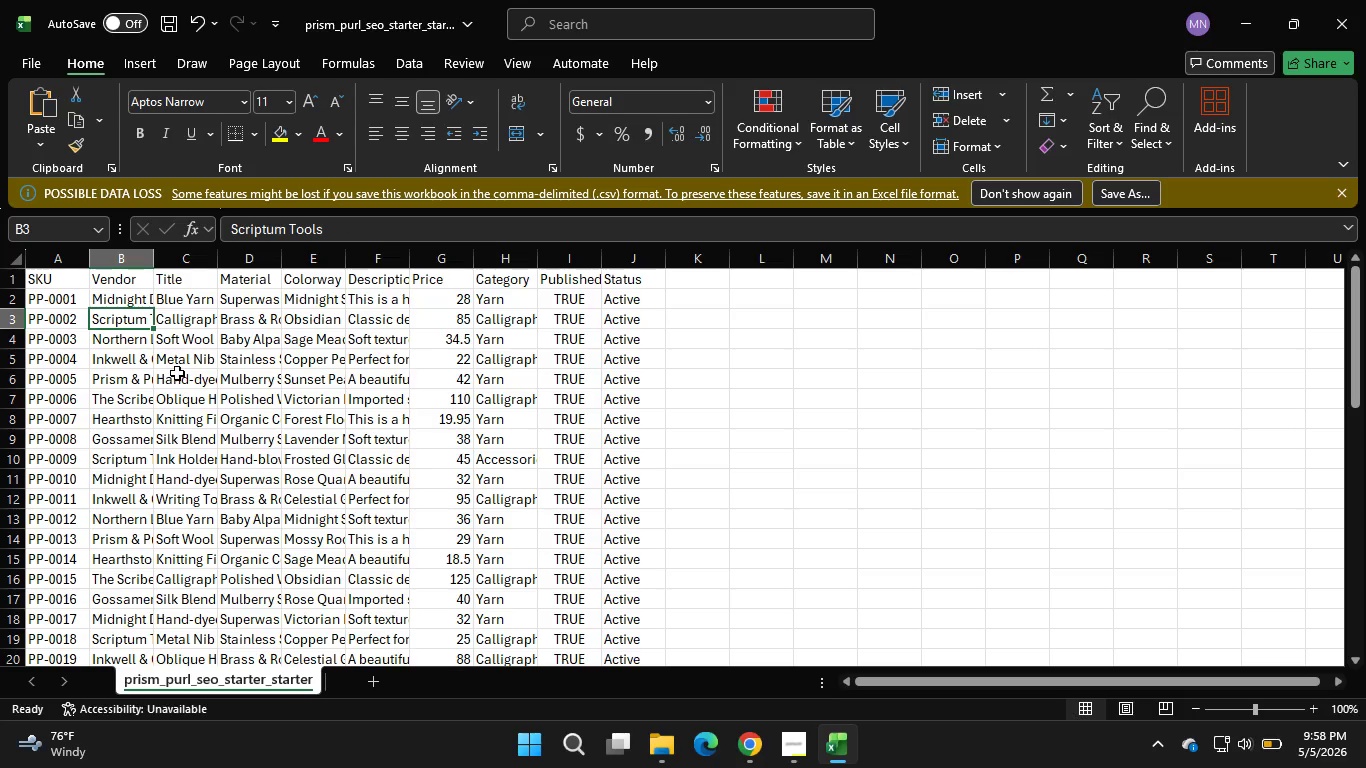 
wait(9.78)
 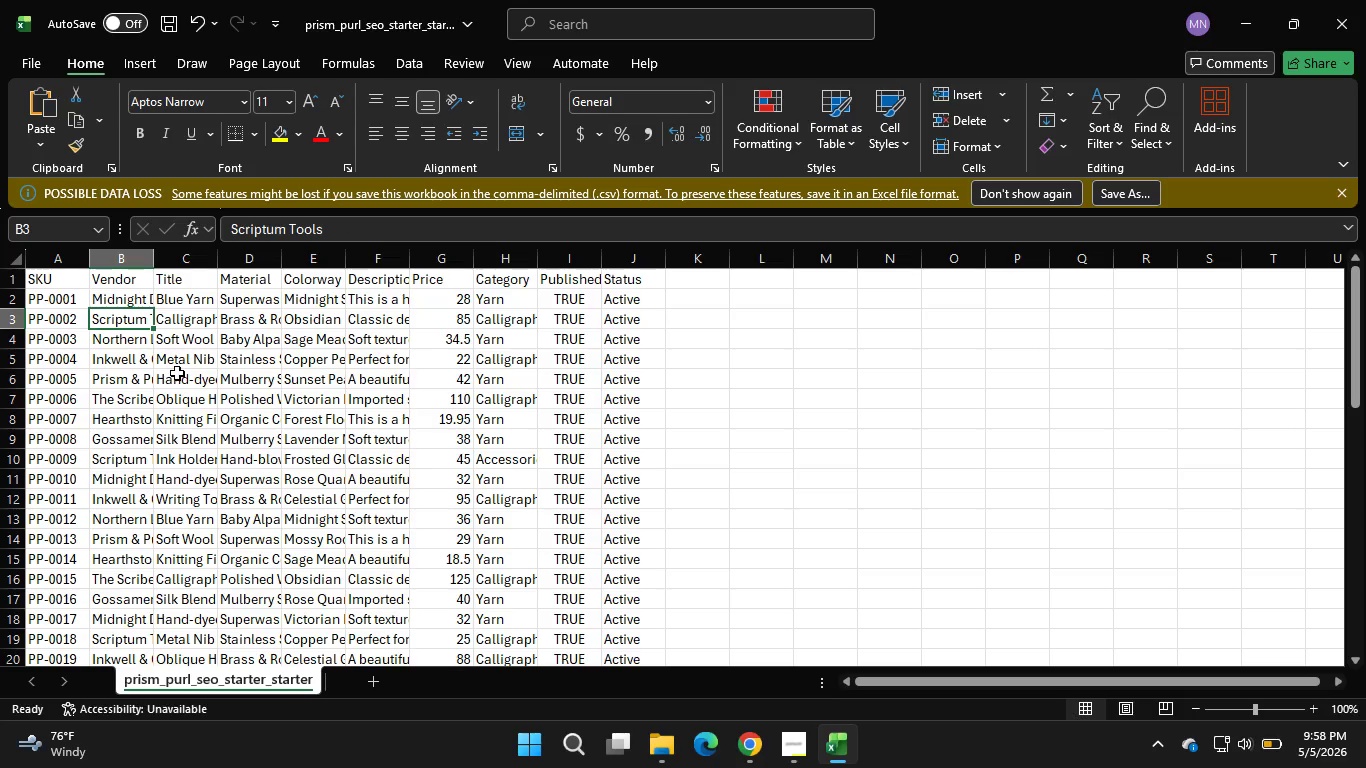 
left_click([205, 318])
 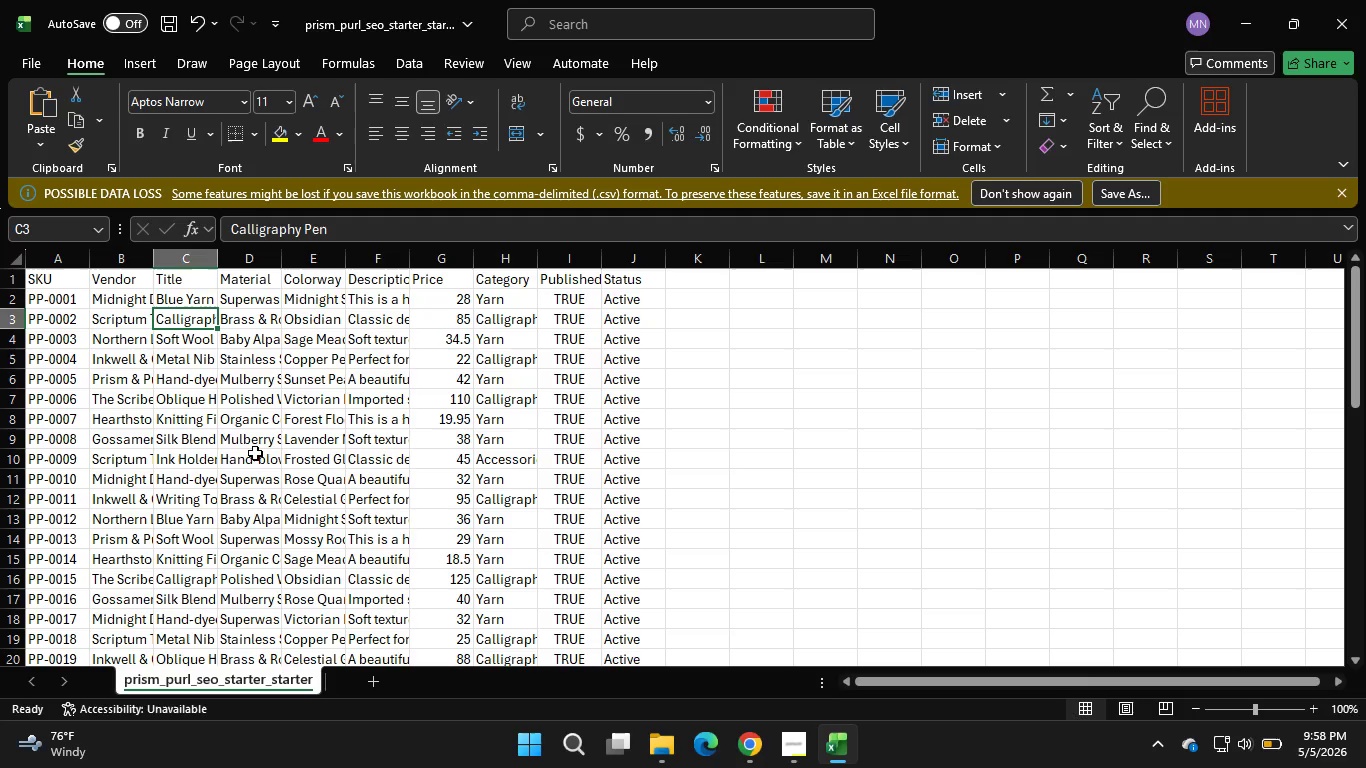 
wait(7.86)
 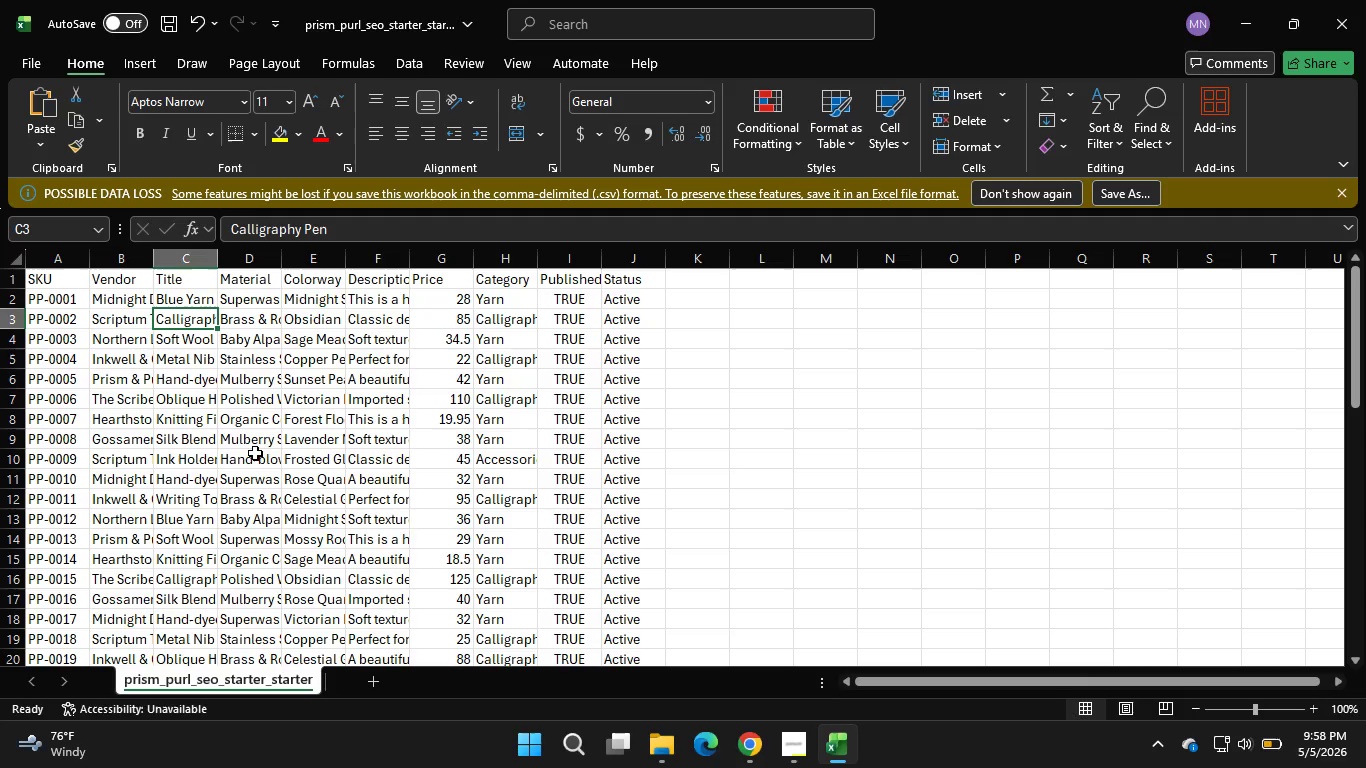 
scroll: coordinate [255, 453], scroll_direction: none, amount: 0.0
 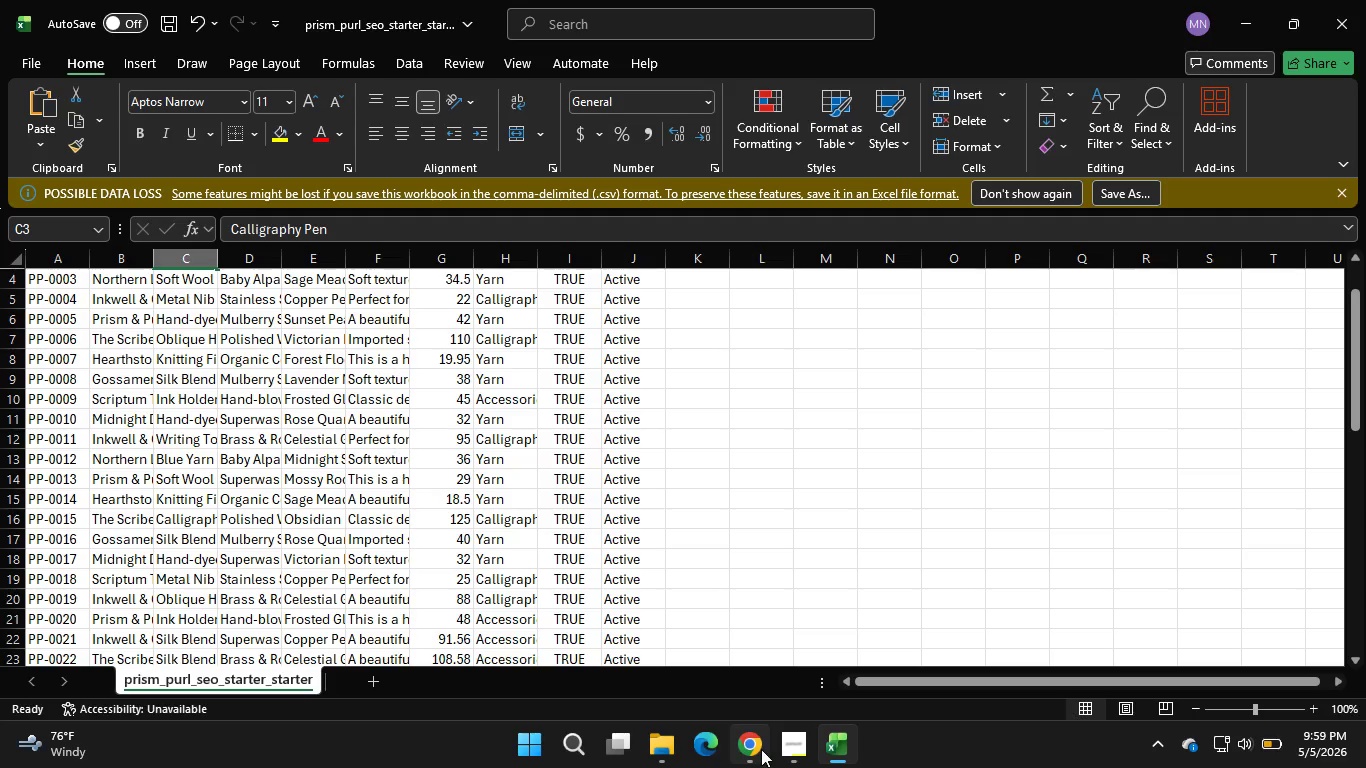 
left_click([761, 749])
 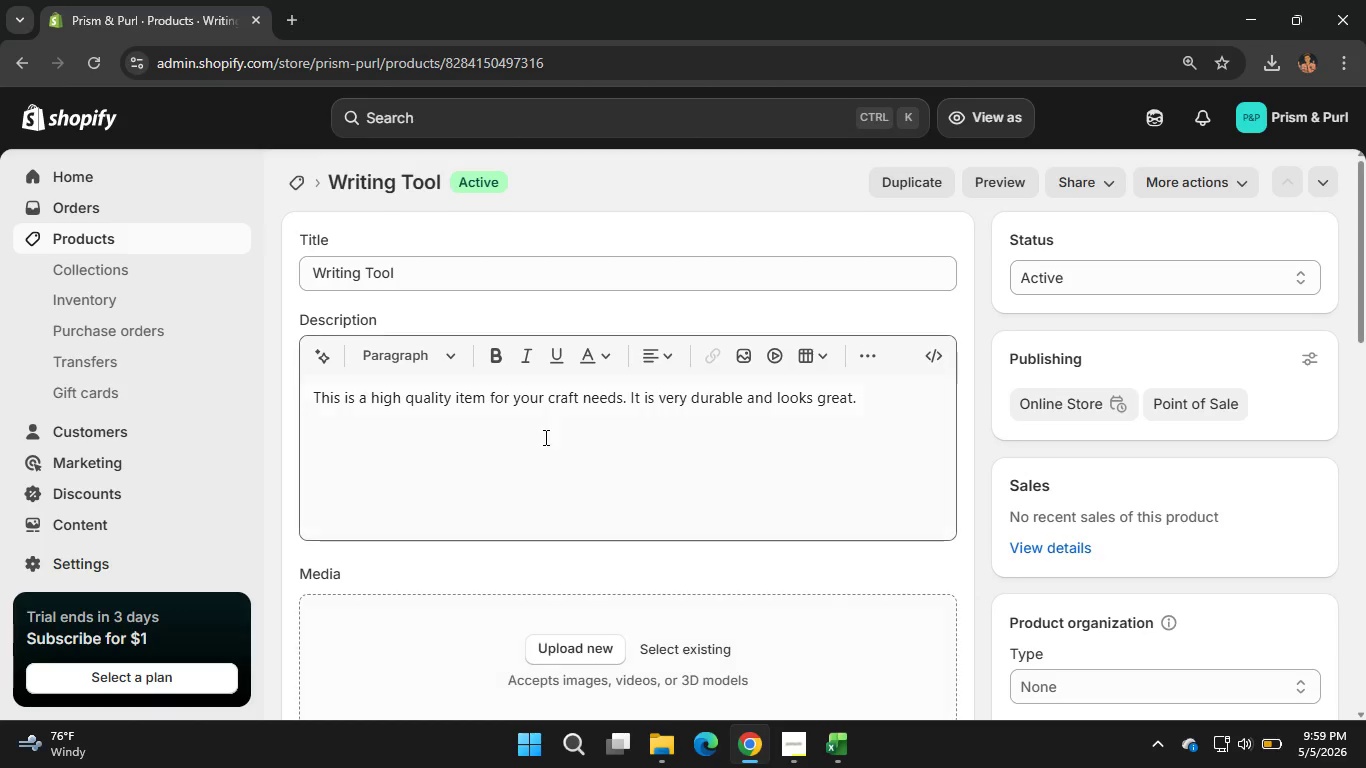 
scroll: coordinate [544, 437], scroll_direction: up, amount: 3.0
 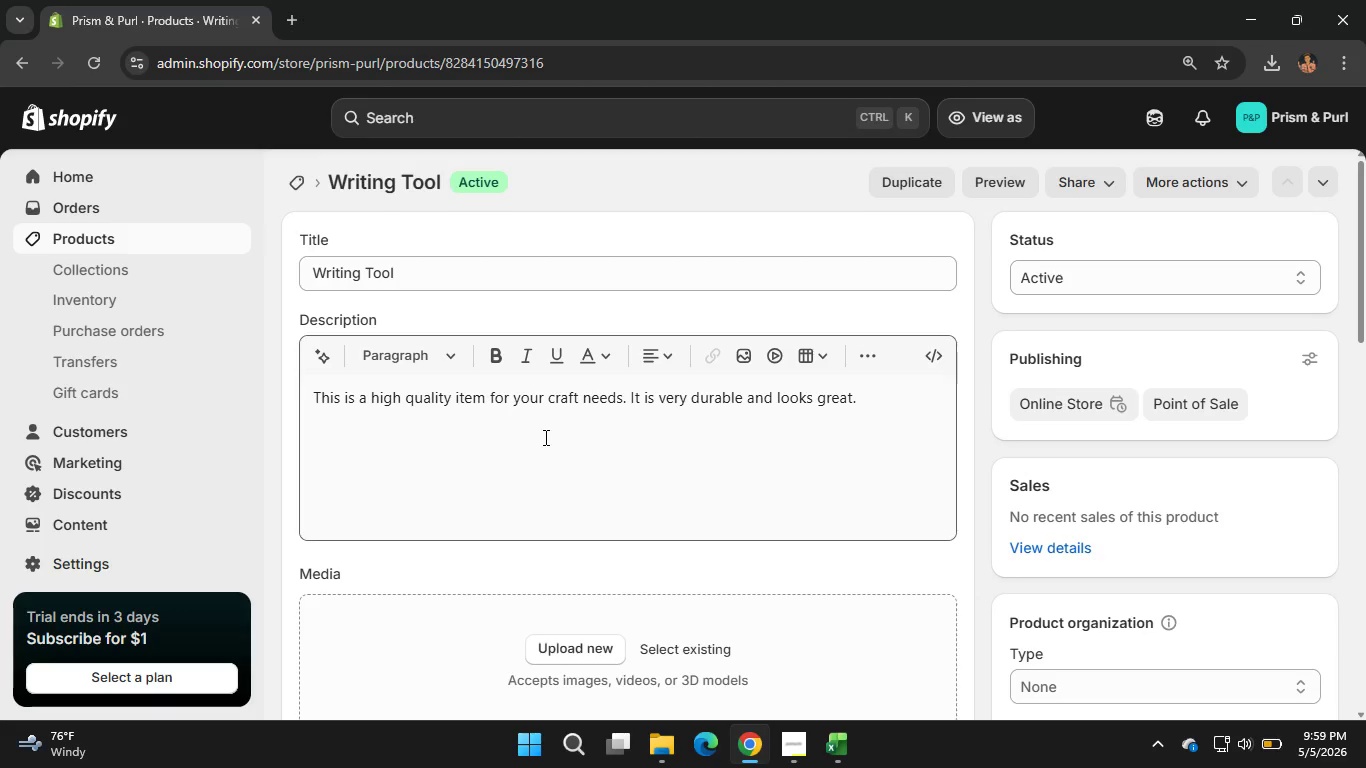 
scroll: coordinate [544, 437], scroll_direction: none, amount: 0.0
 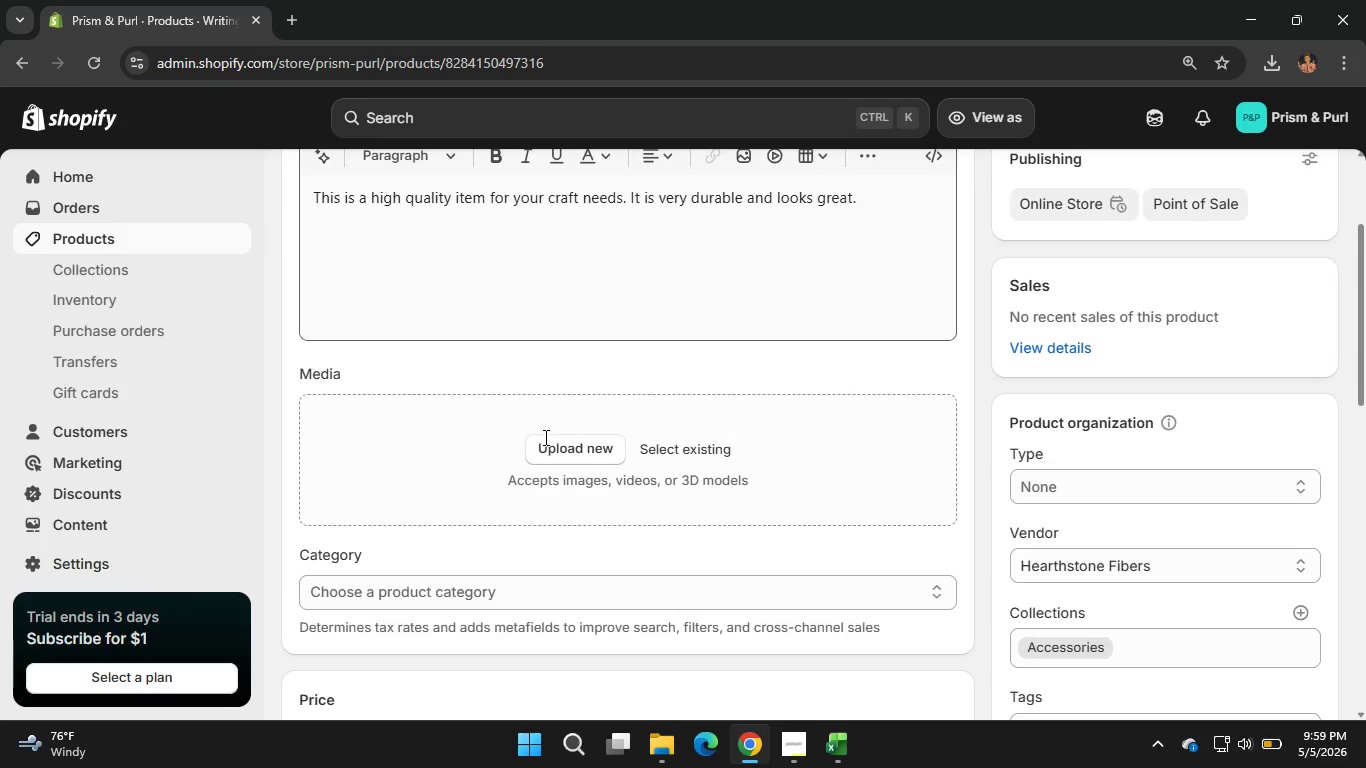 
scroll: coordinate [553, 467], scroll_direction: down, amount: 5.0
 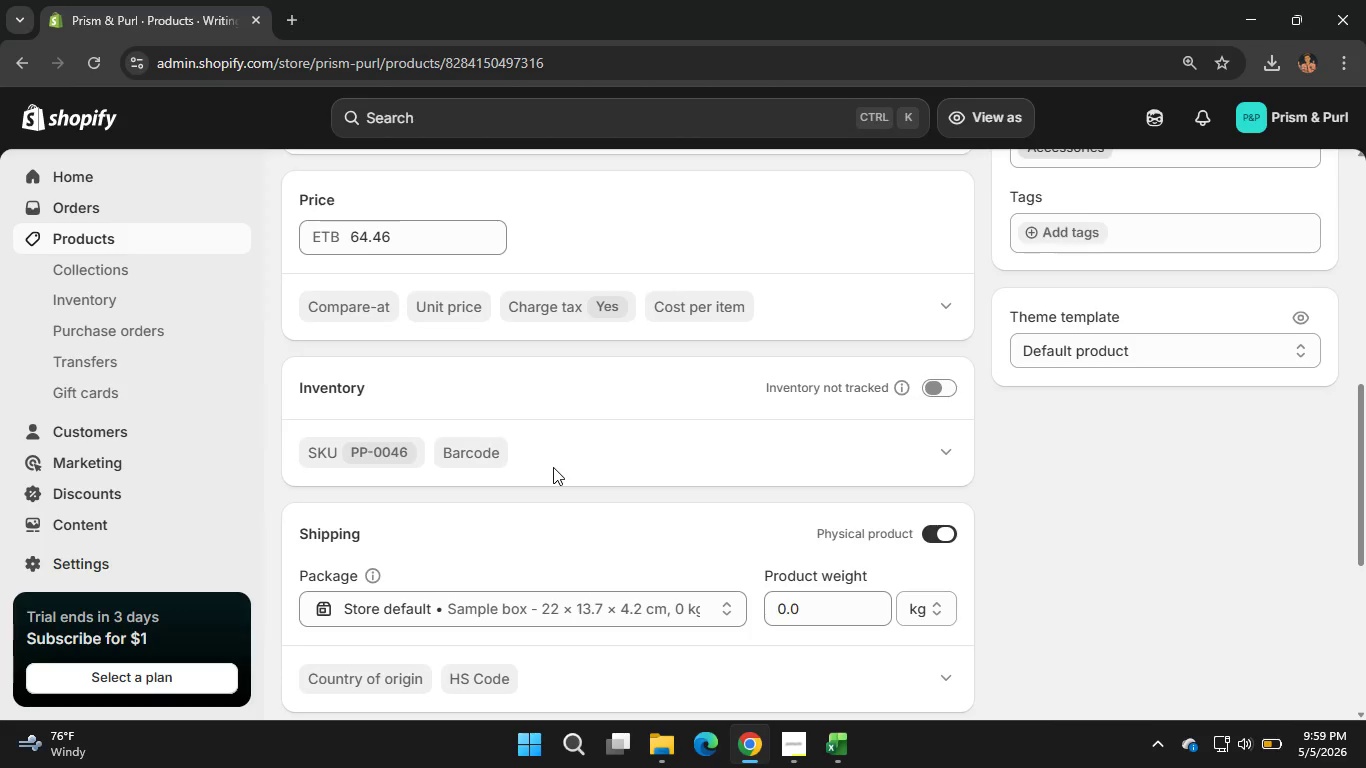 
scroll: coordinate [553, 467], scroll_direction: down, amount: 4.0
 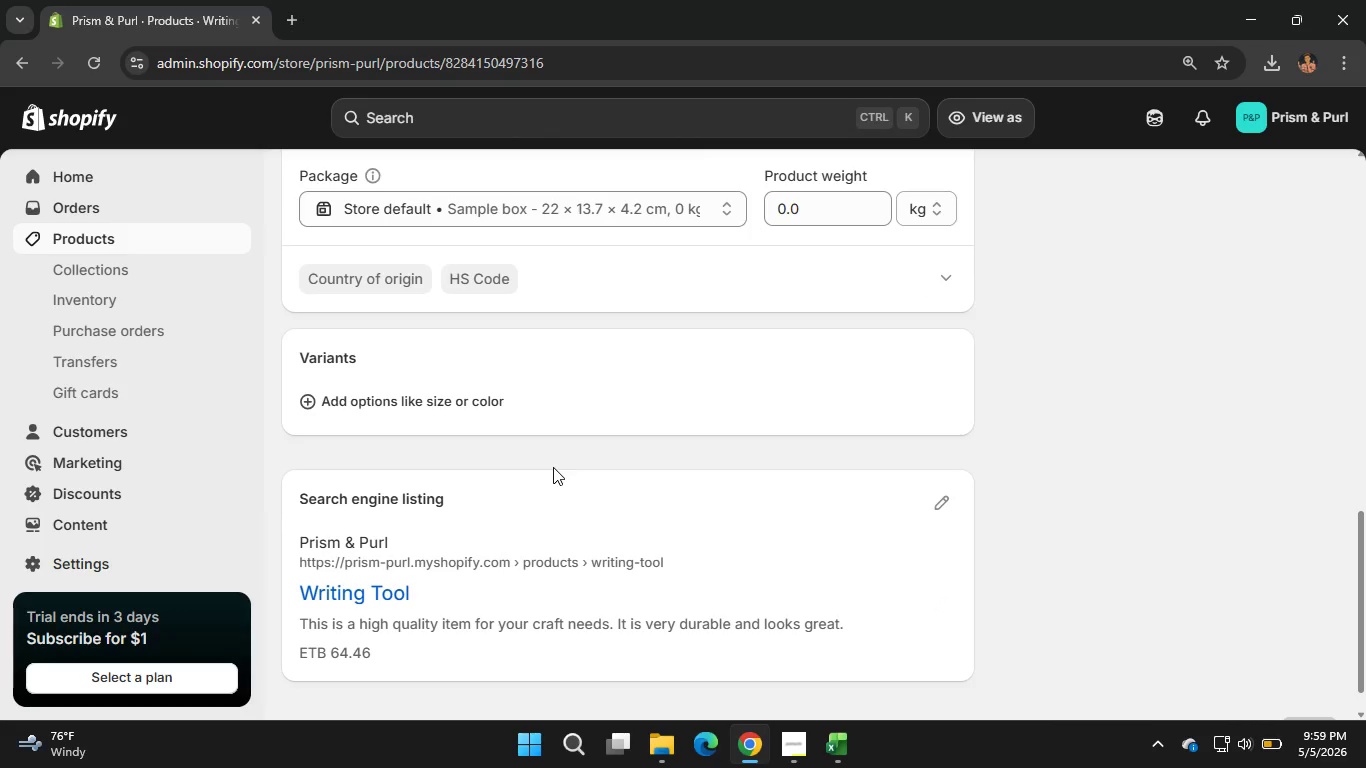 
scroll: coordinate [478, 396], scroll_direction: up, amount: 11.0
 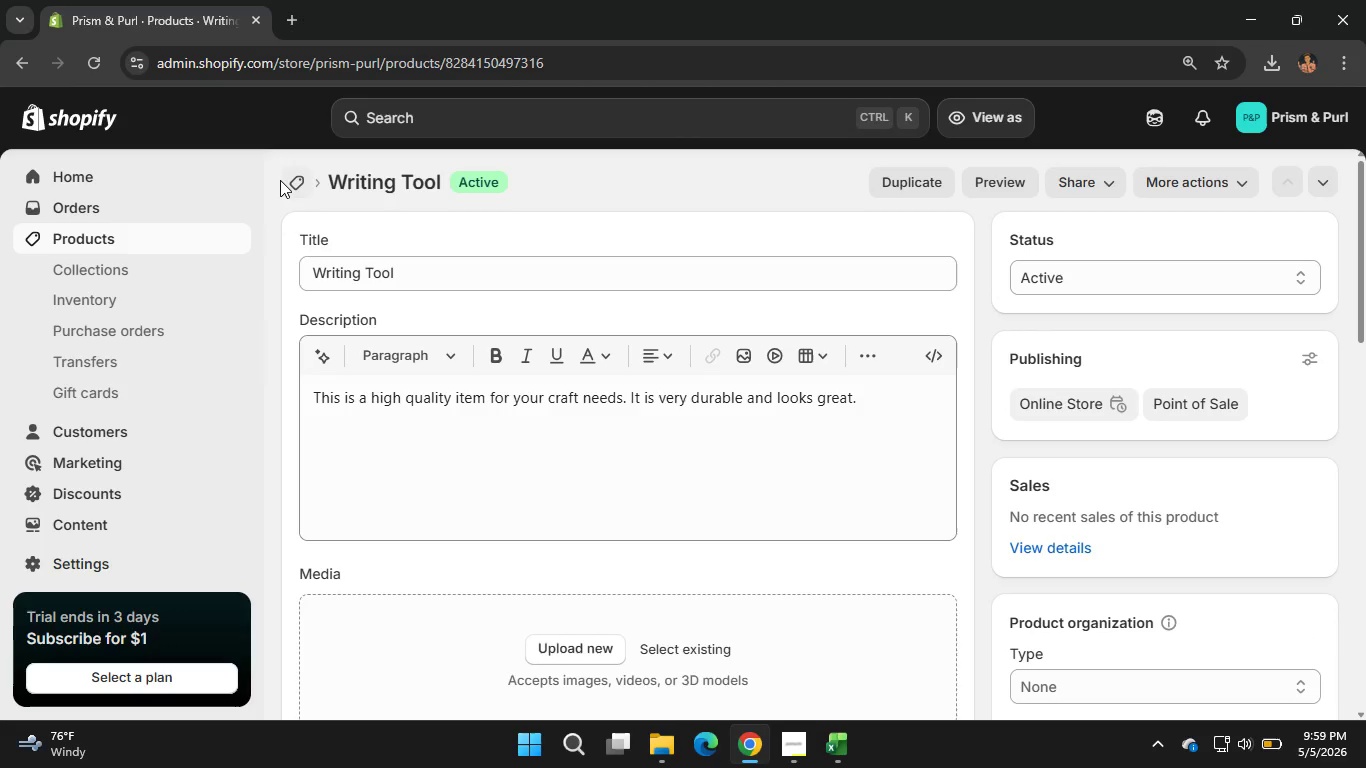 
left_click([280, 180])
 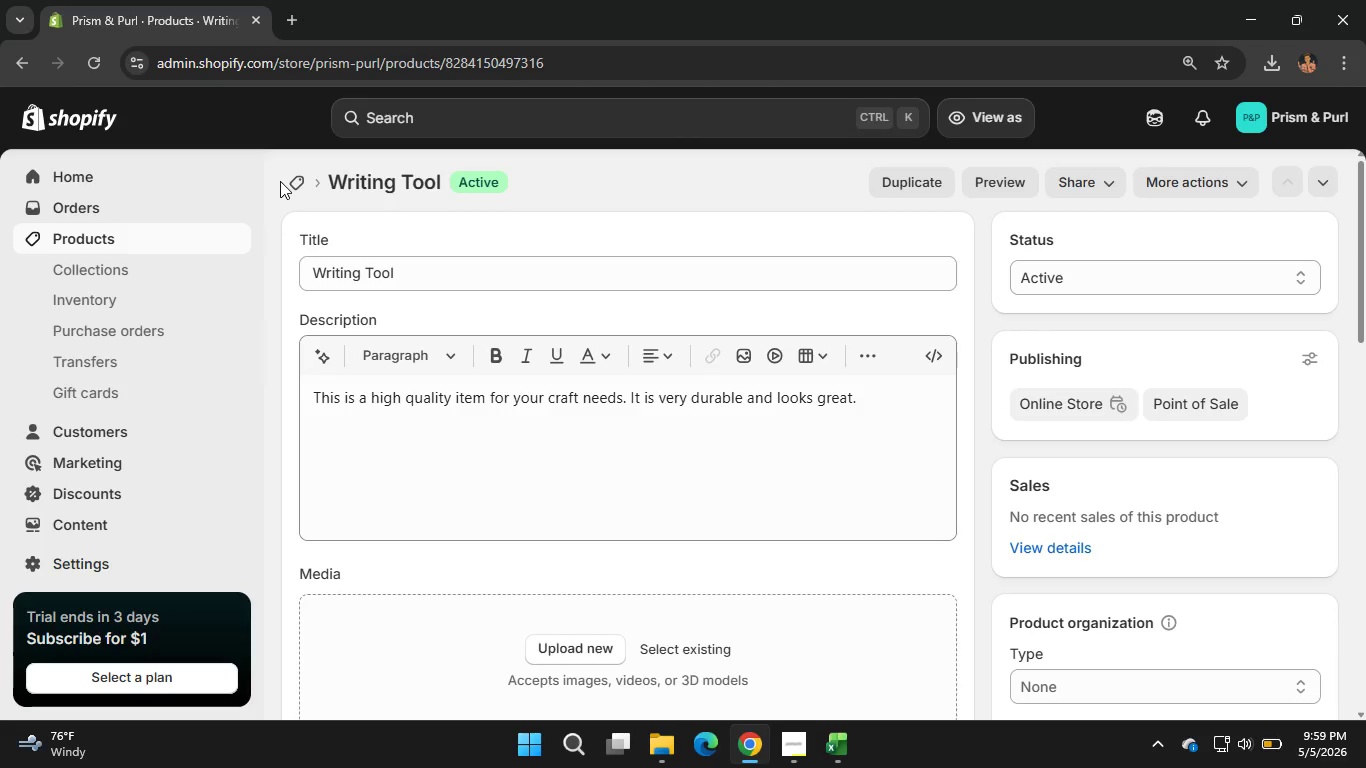 
scroll: coordinate [951, 483], scroll_direction: down, amount: 2.0
 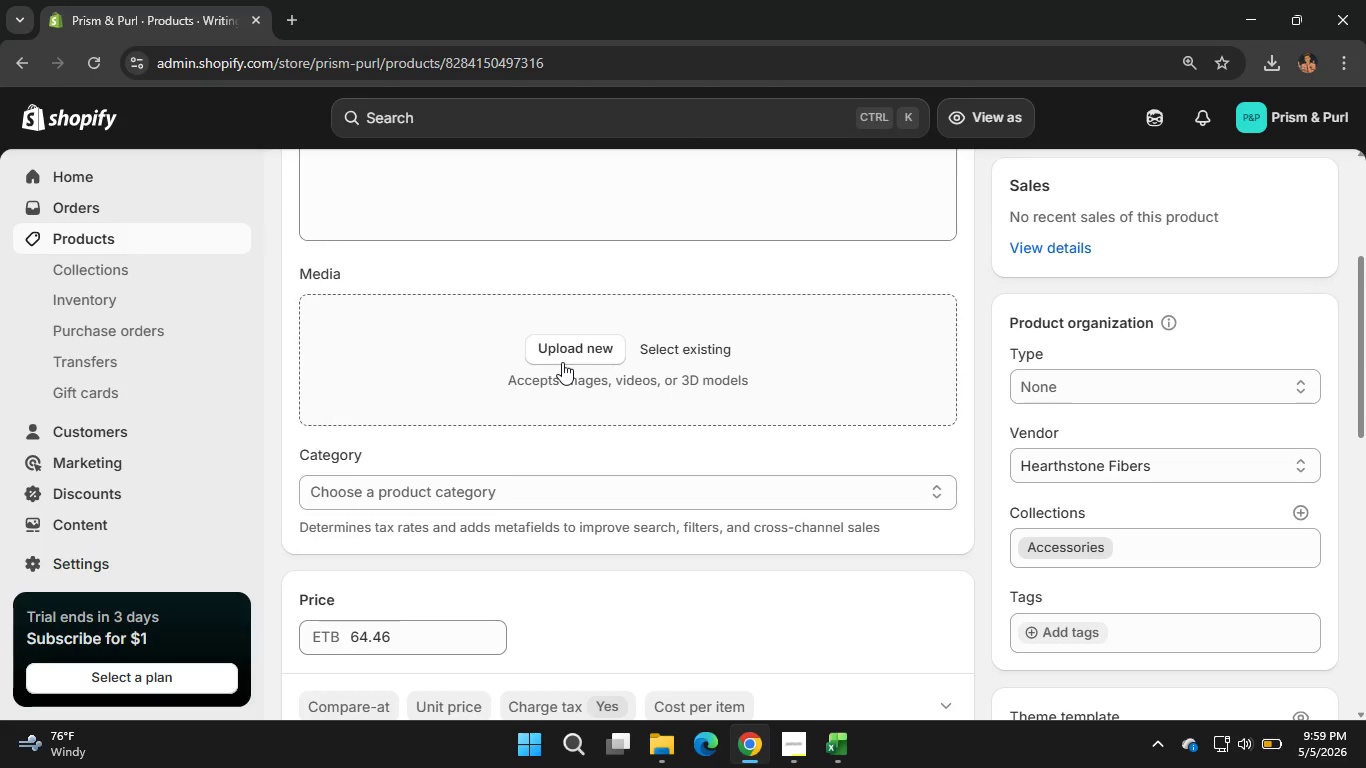 
scroll: coordinate [437, 245], scroll_direction: up, amount: 10.0
 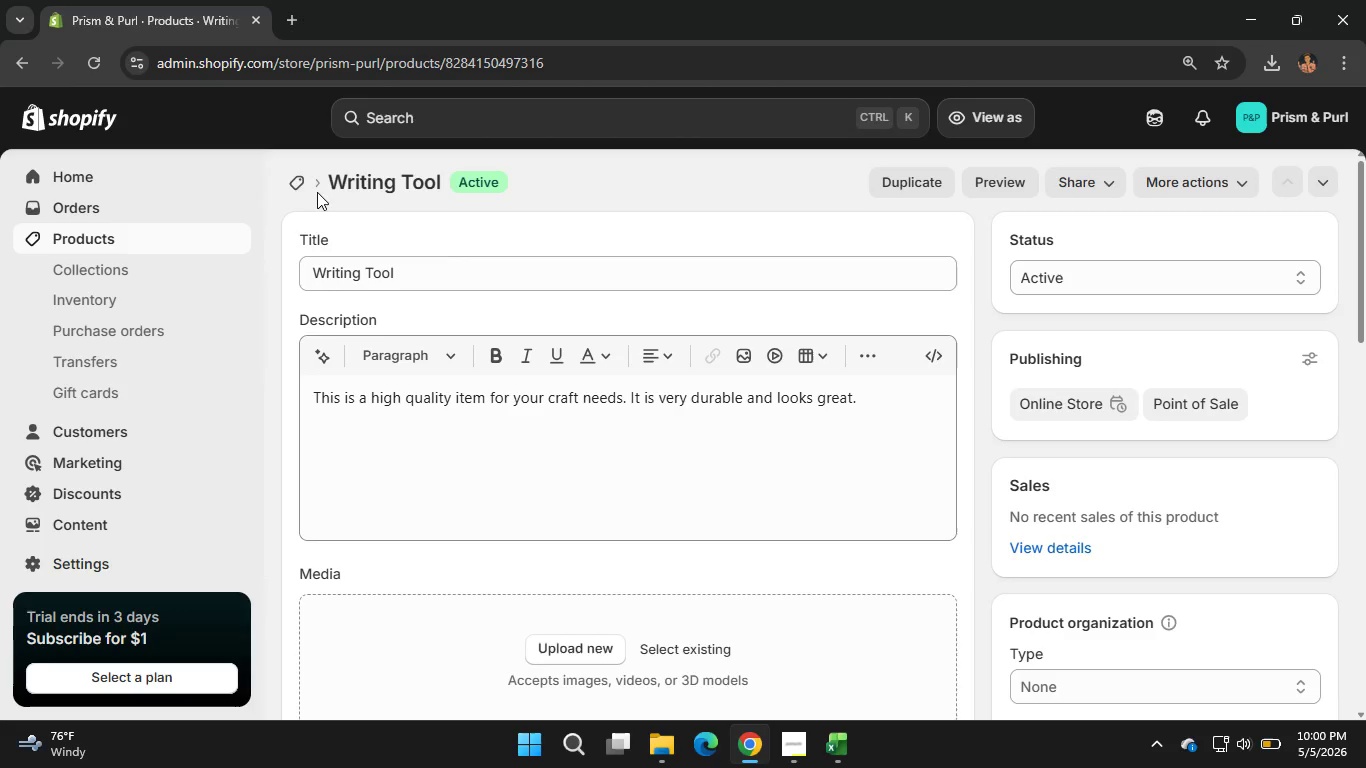 
left_click([295, 182])
 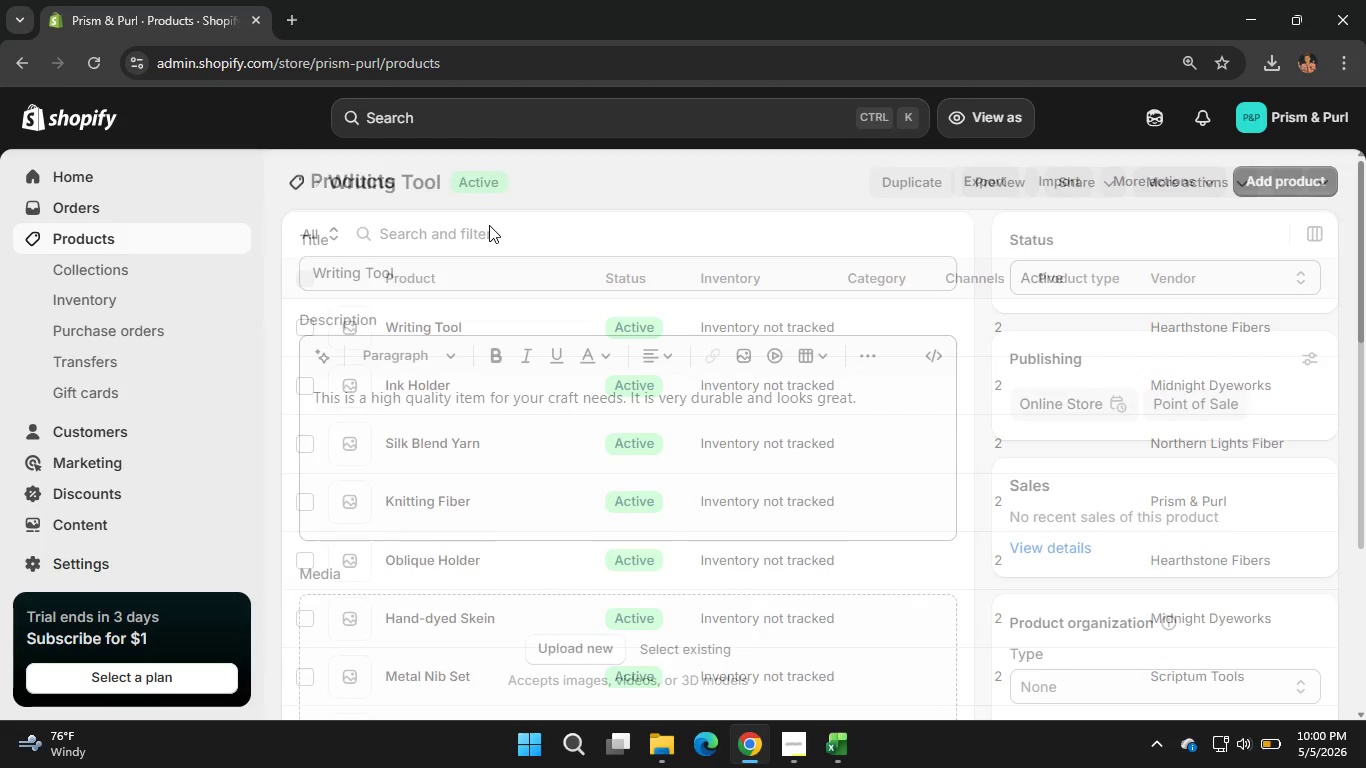 
wait(6.7)
 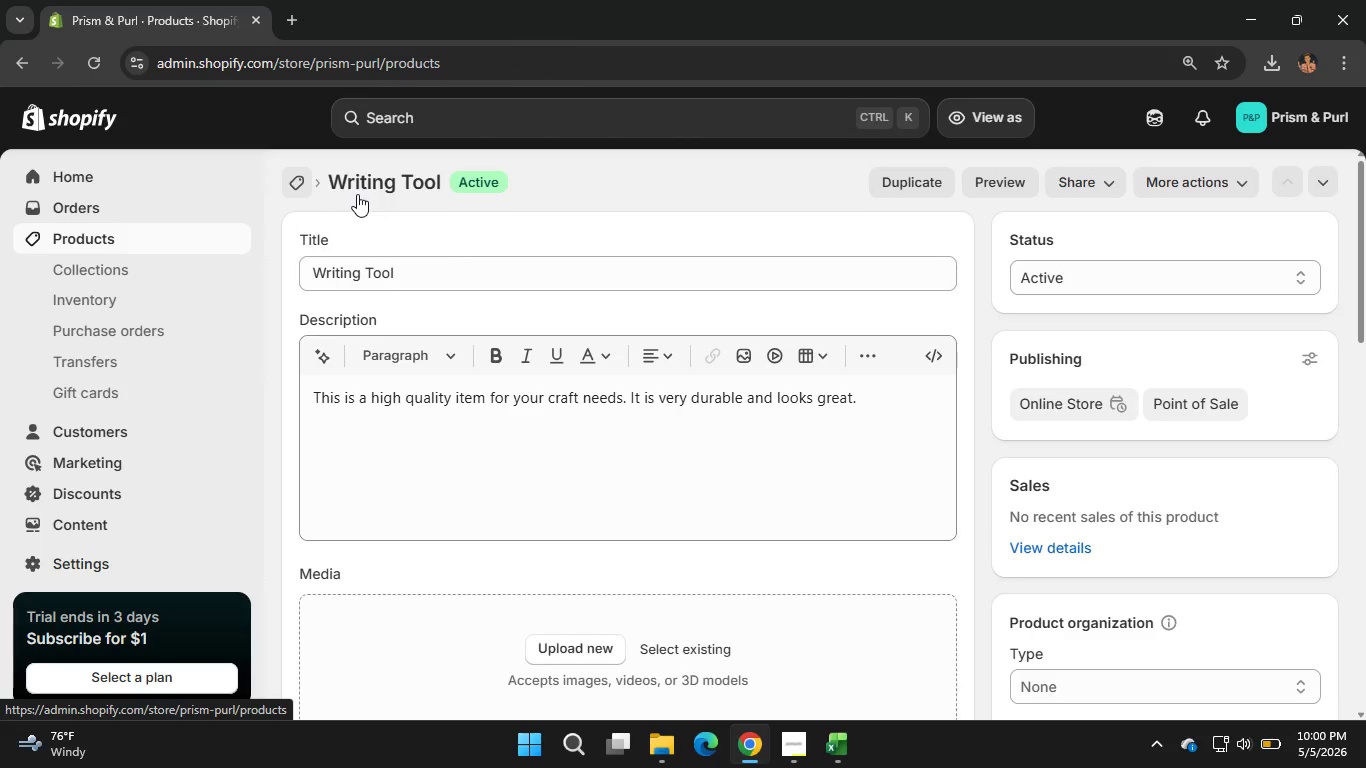 
scroll: coordinate [630, 480], scroll_direction: down, amount: 2.0
 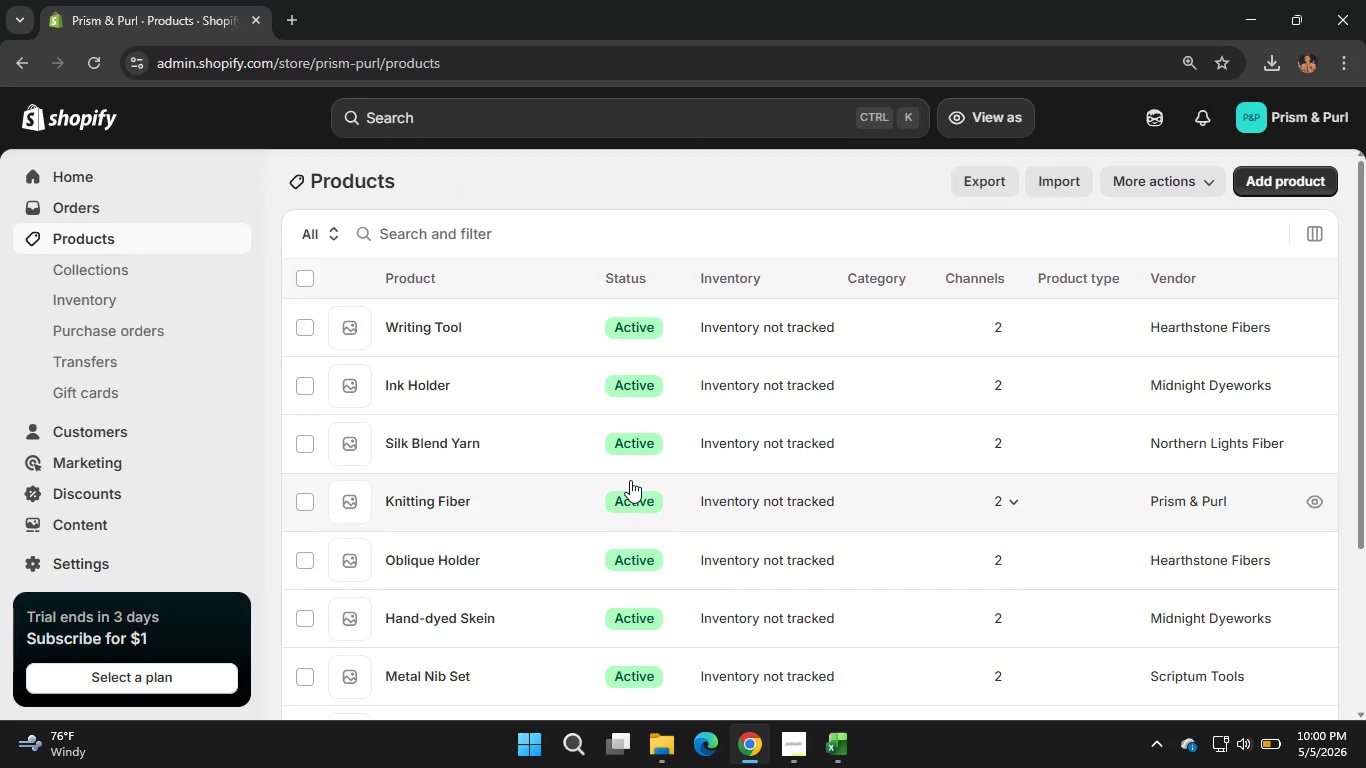 
wait(5.8)
 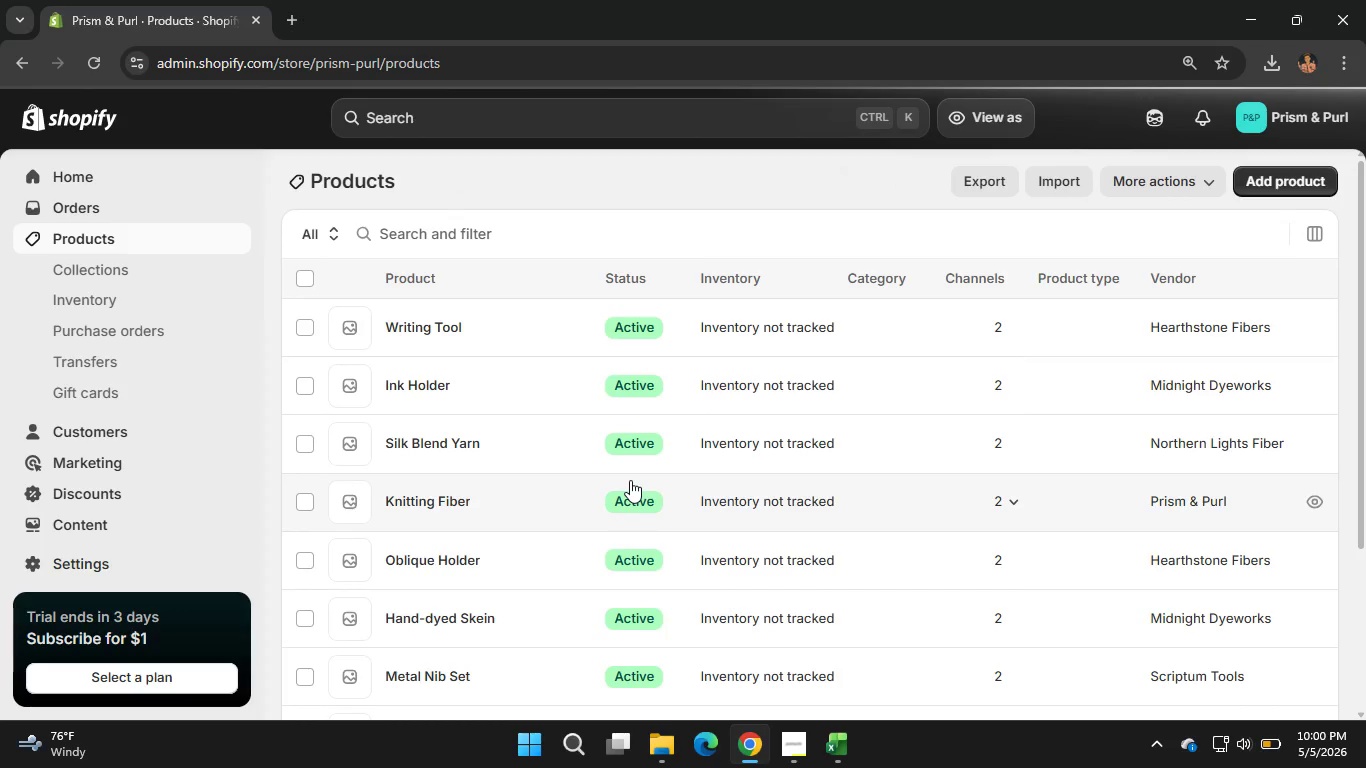 
scroll: coordinate [513, 509], scroll_direction: down, amount: 2.0
 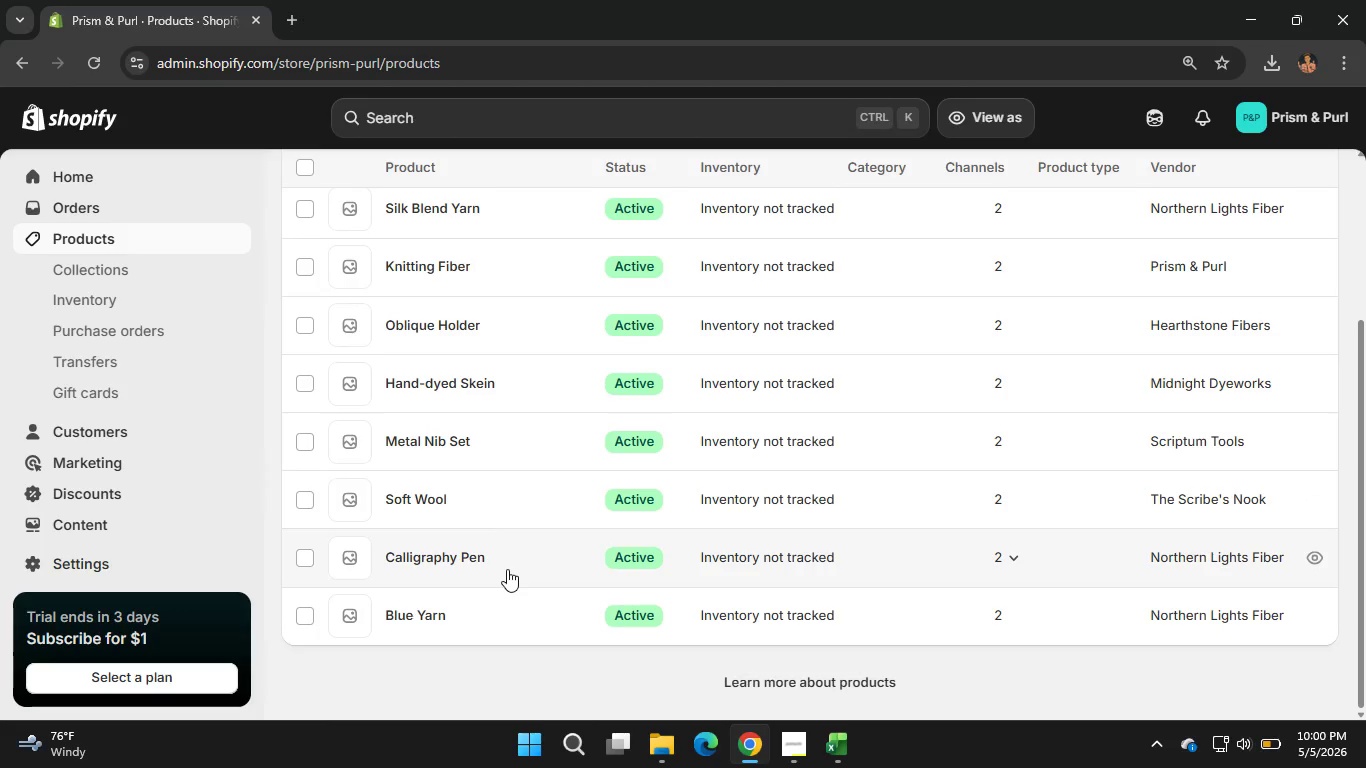 
wait(5.3)
 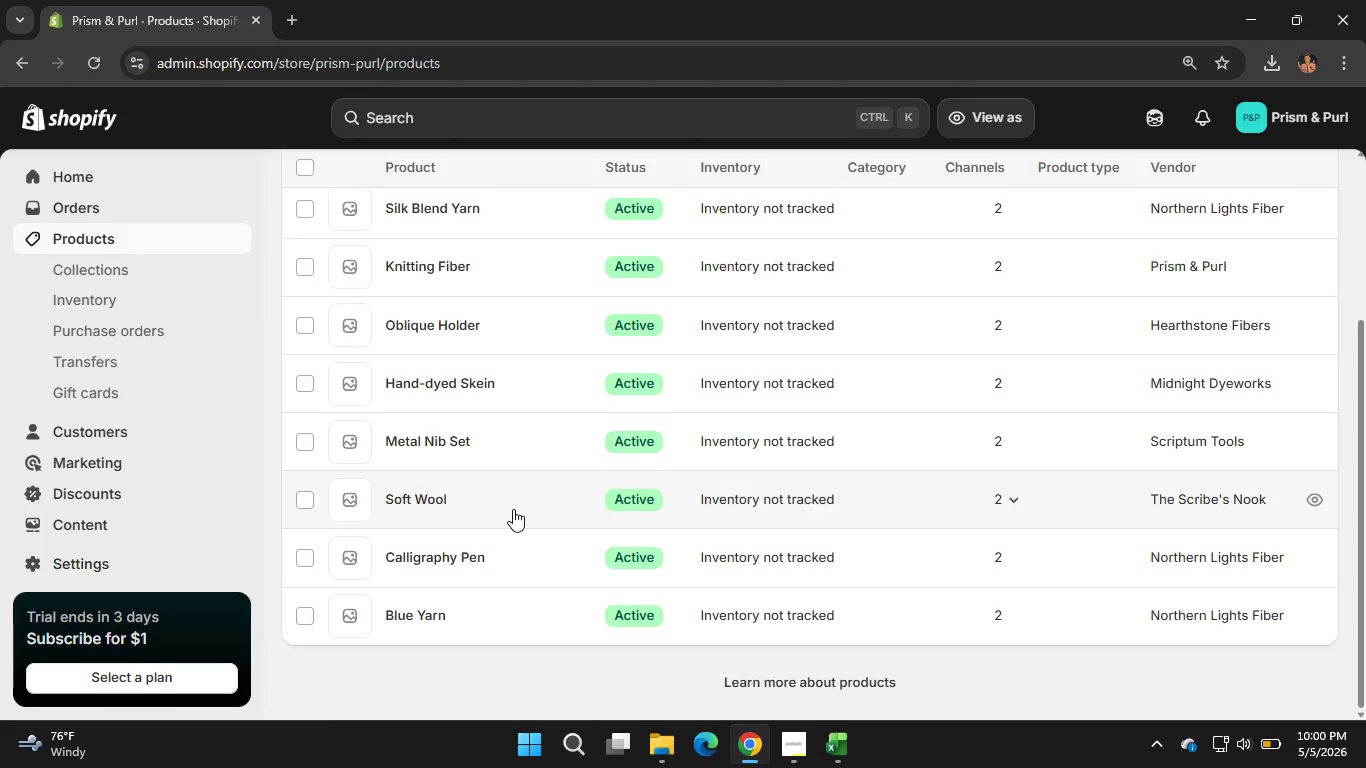 
scroll: coordinate [456, 449], scroll_direction: up, amount: 1.0
 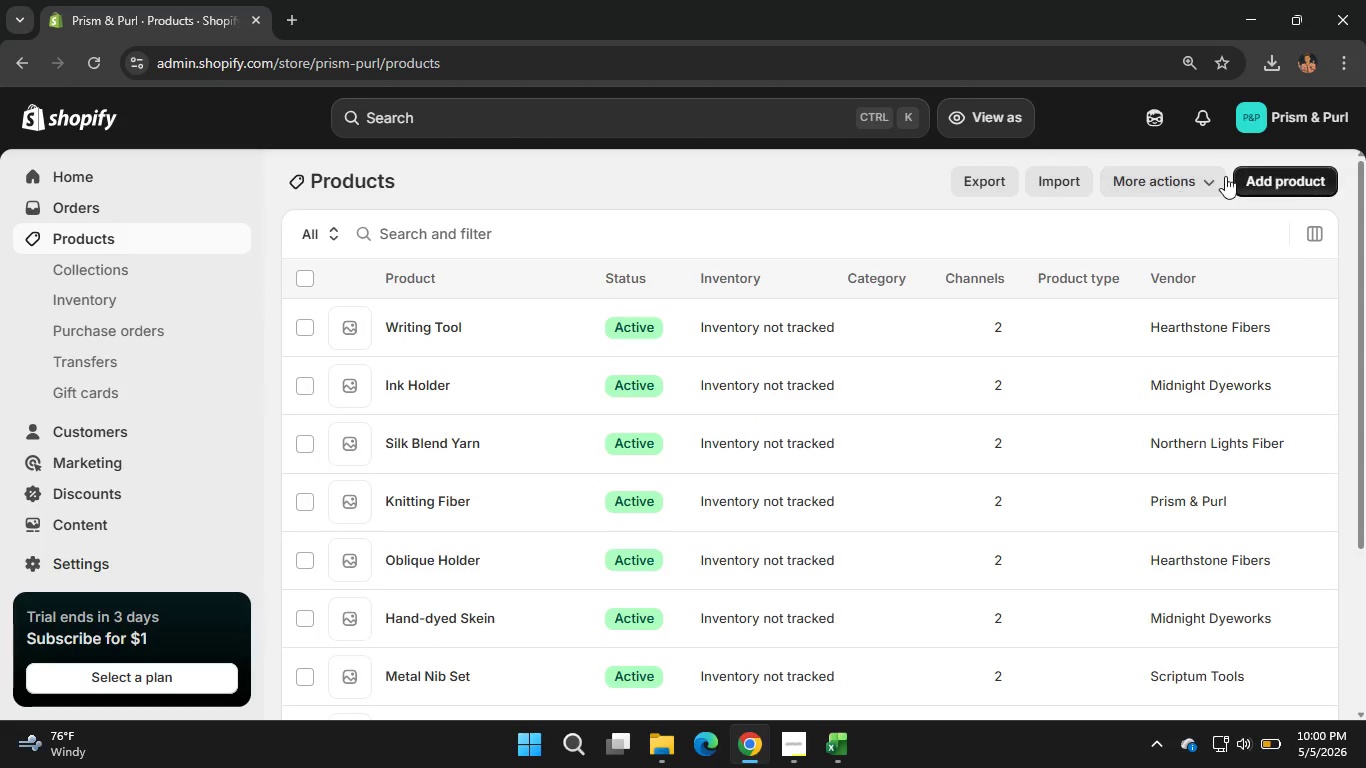 
left_click([1295, 183])
 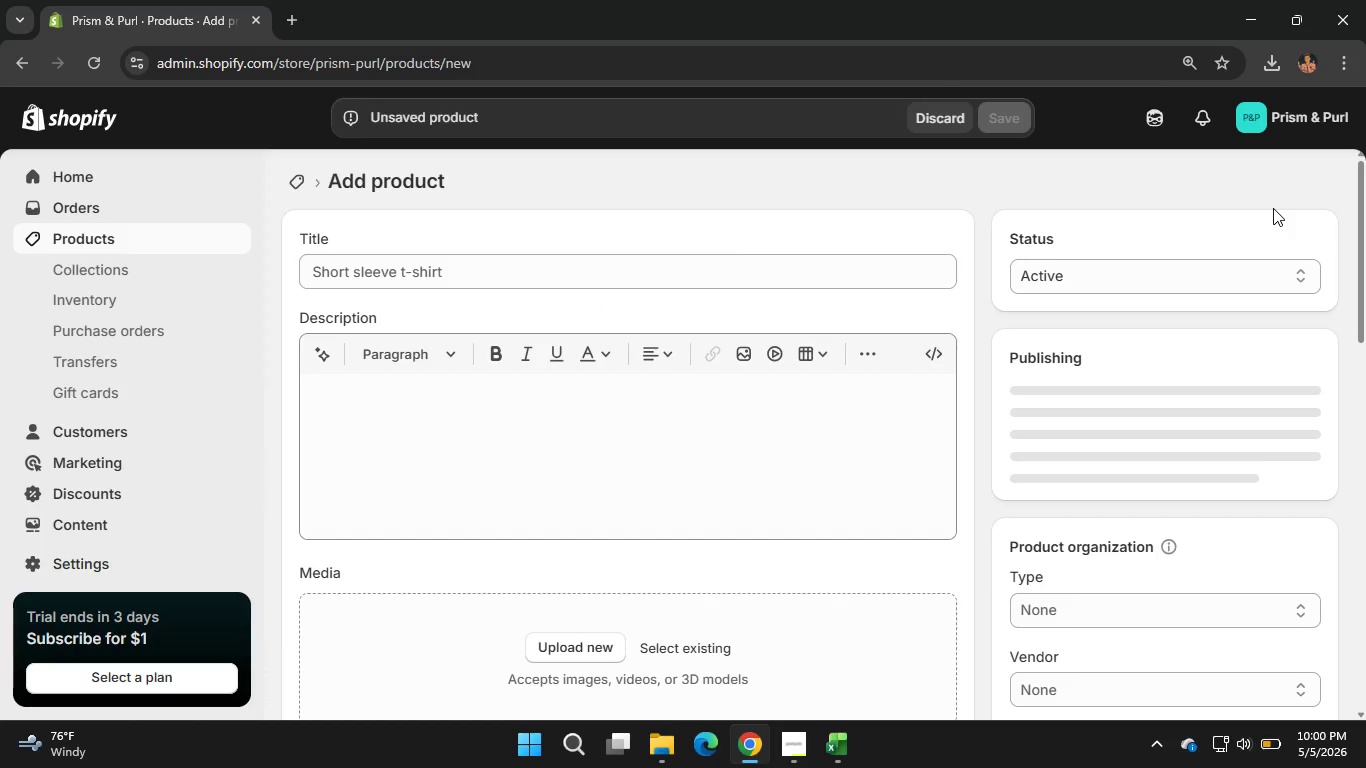 
wait(16.19)
 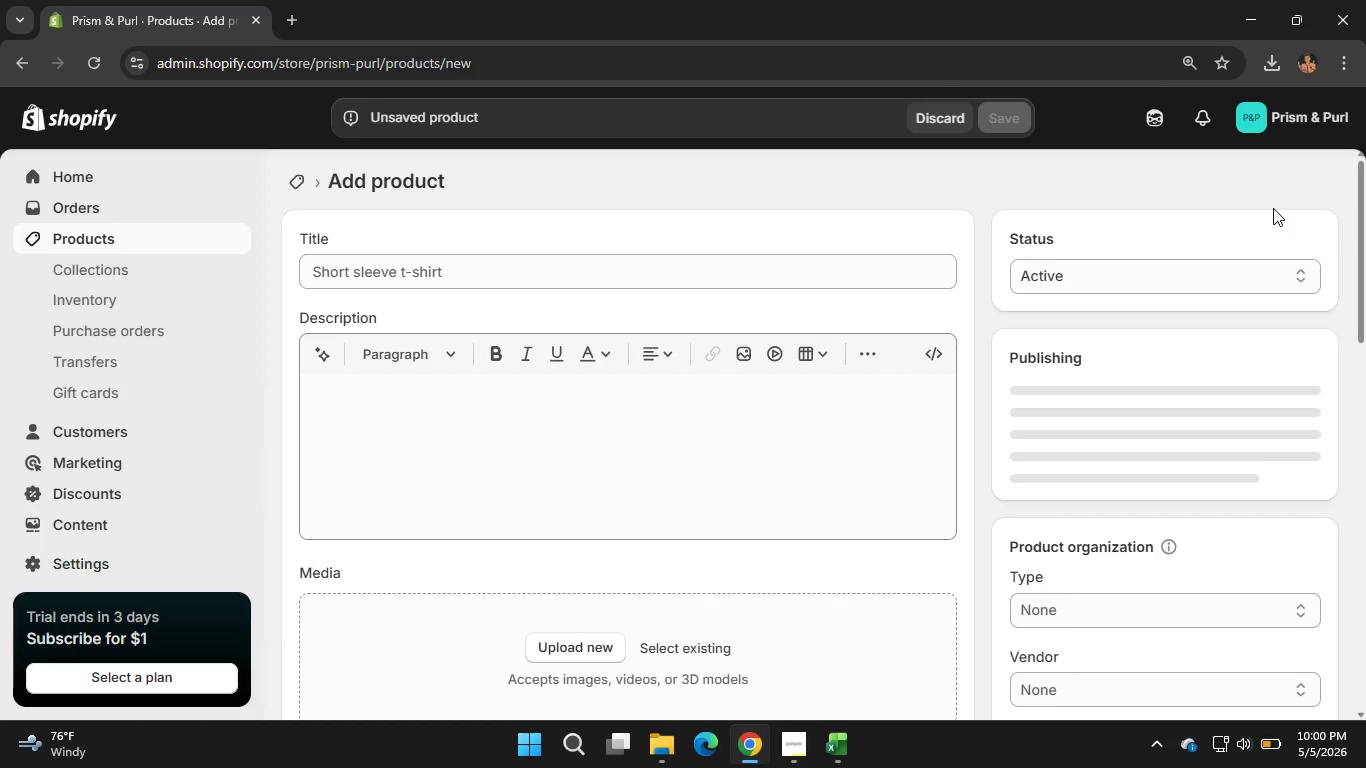 
left_click([425, 271])
 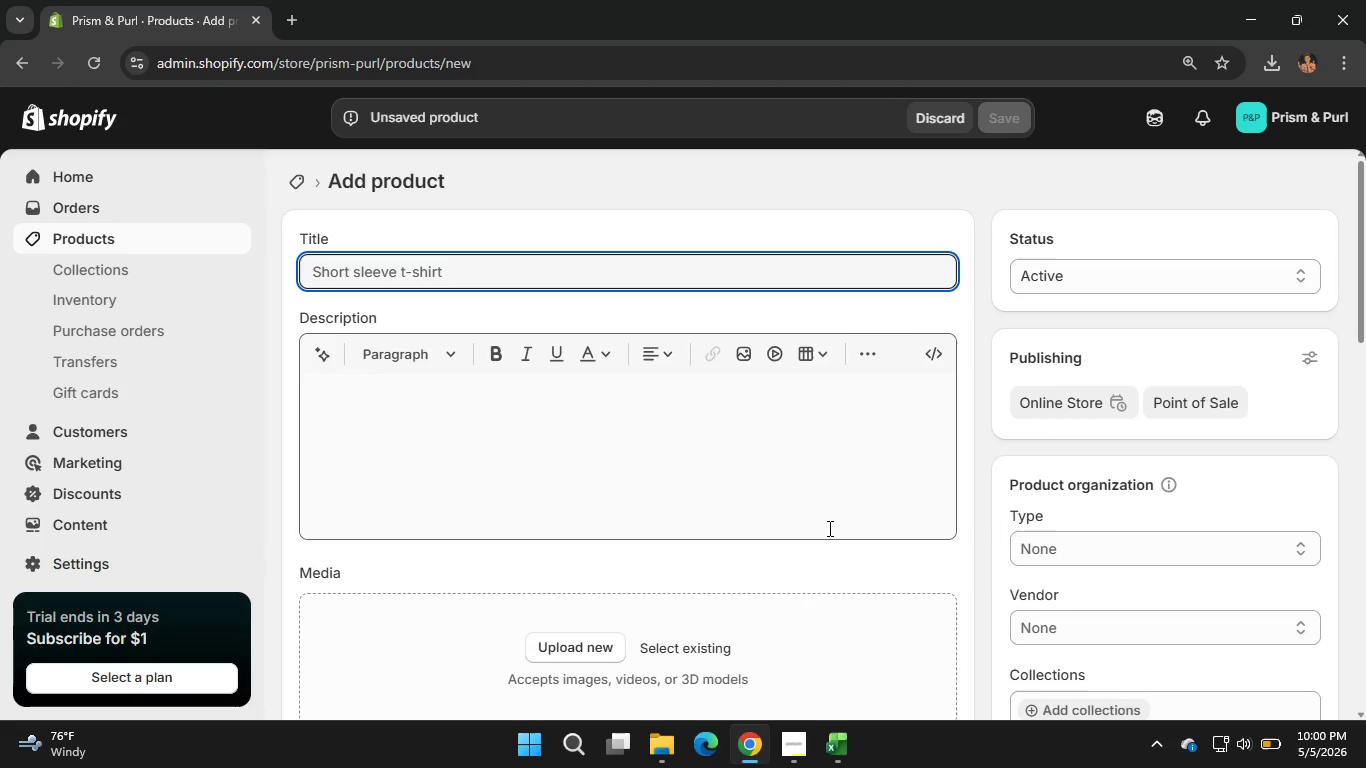 
left_click([795, 765])